 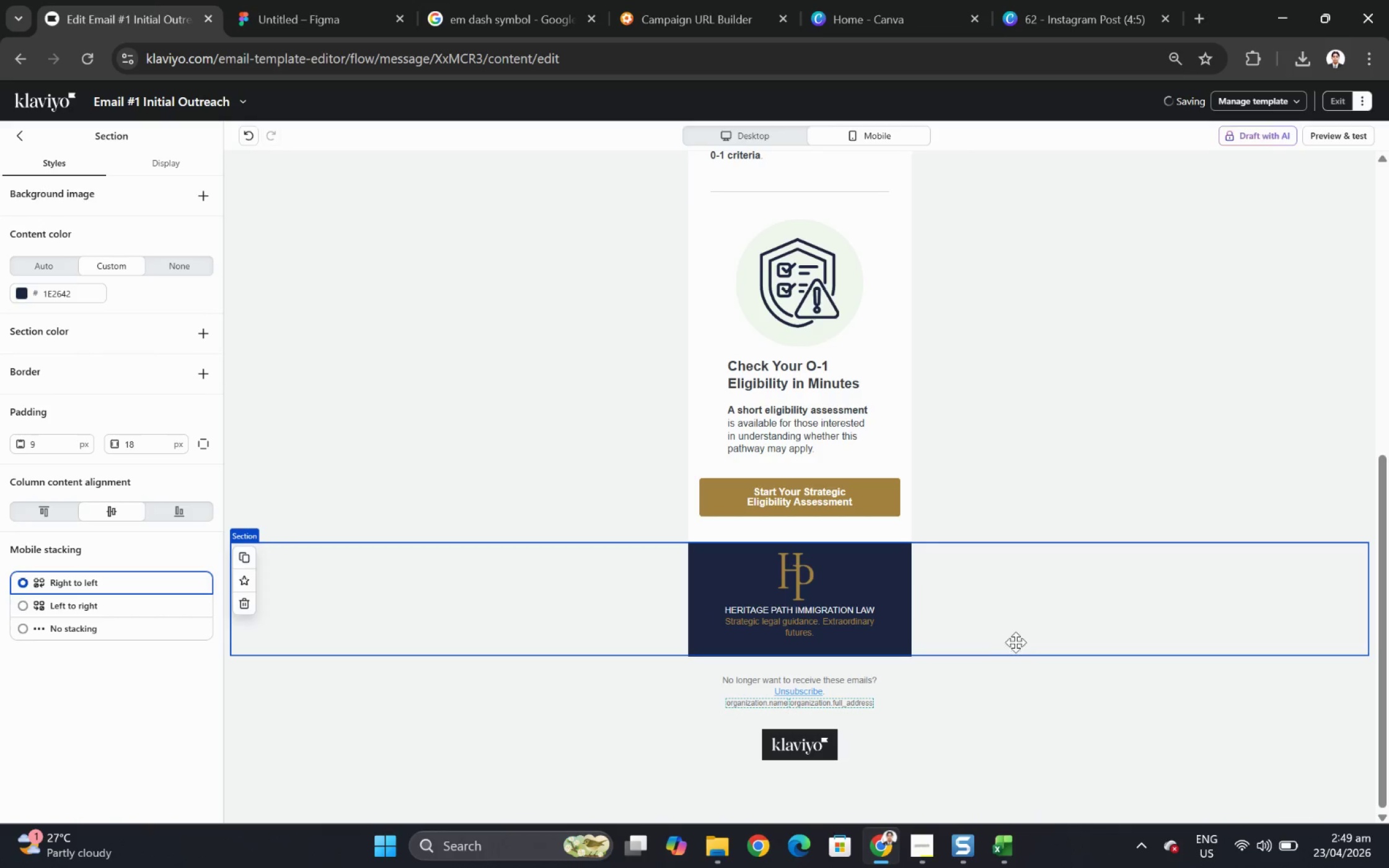 
left_click([796, 581])
 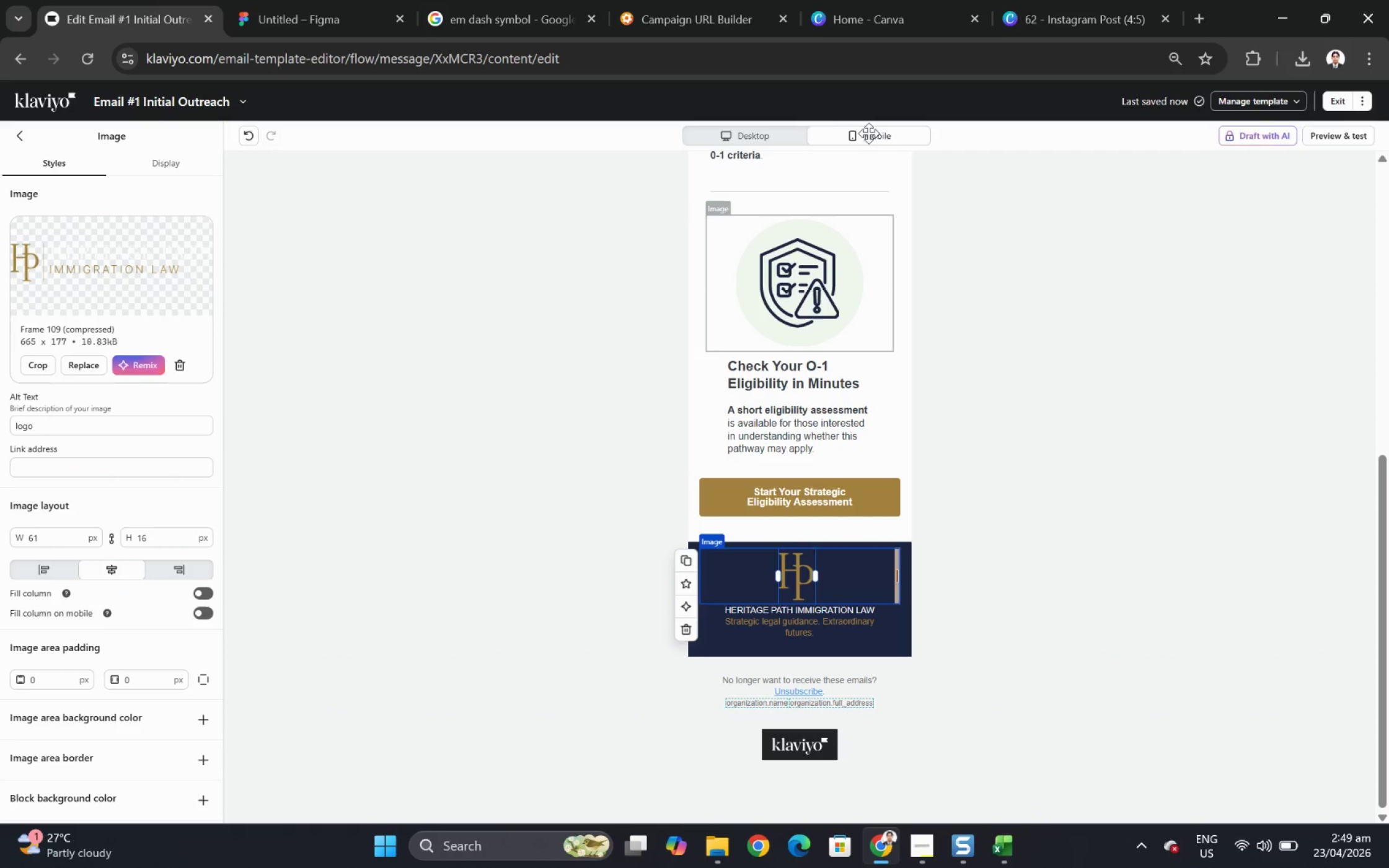 
left_click([770, 134])
 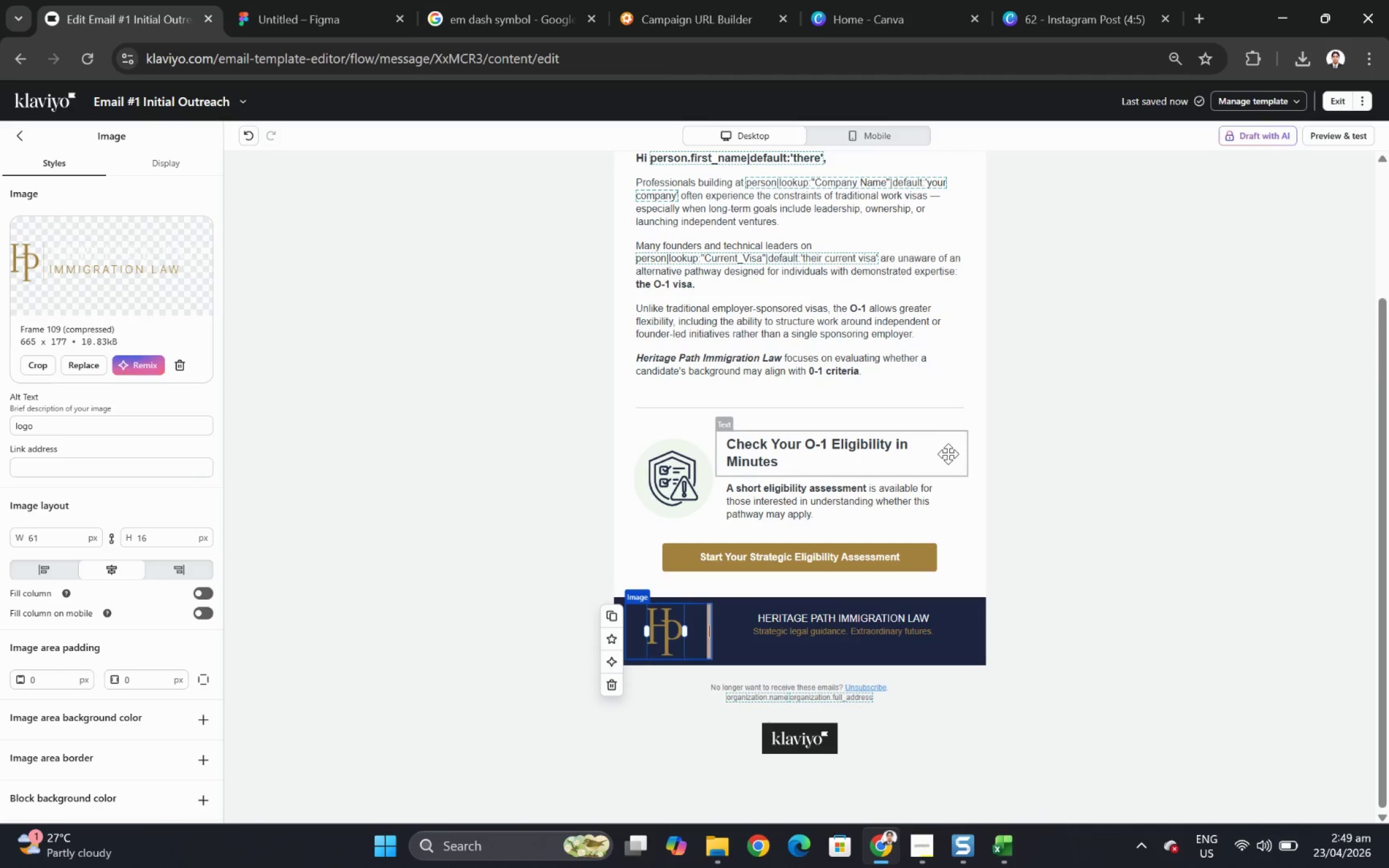 
scroll: coordinate [948, 454], scroll_direction: down, amount: 1.0
 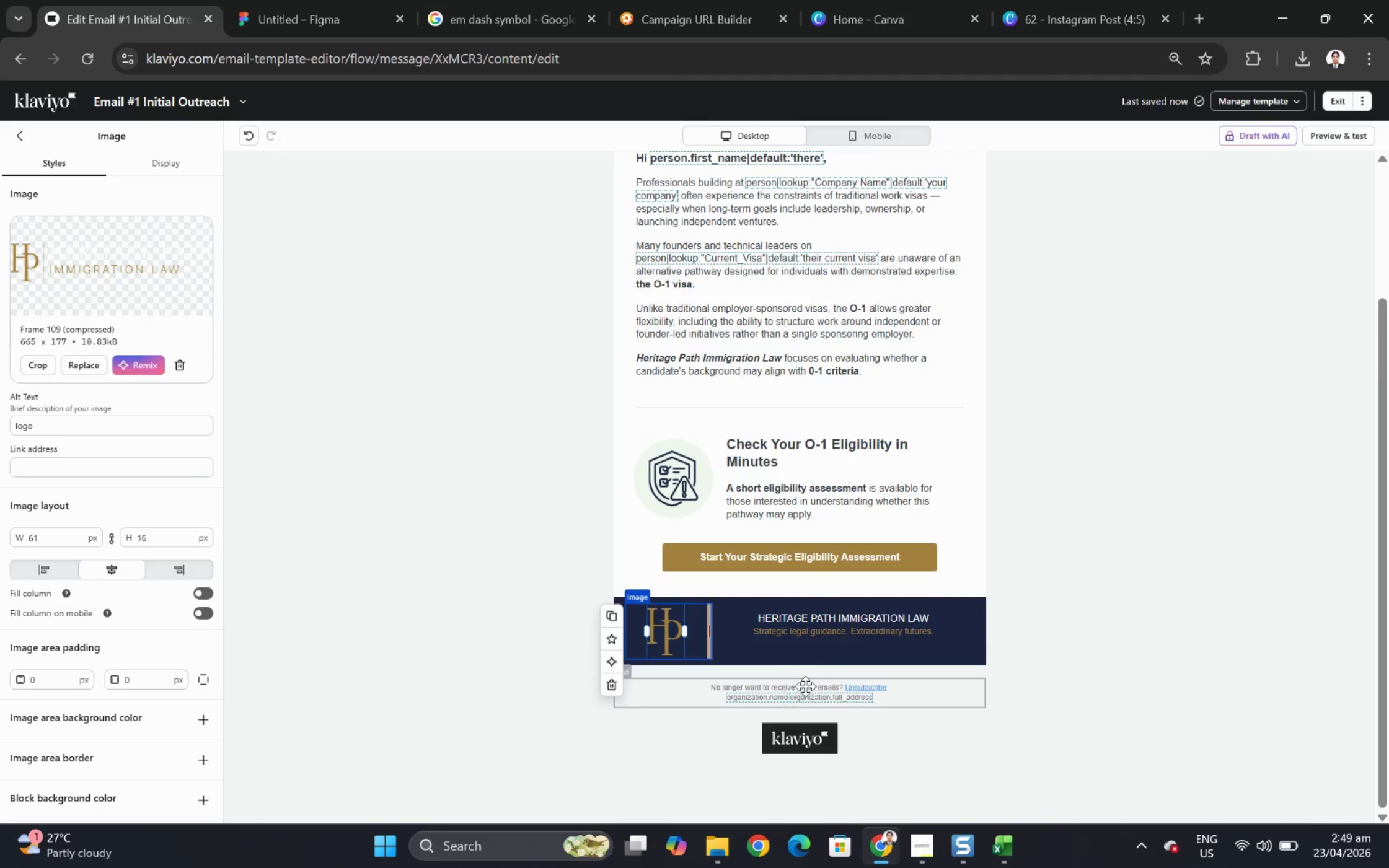 
scroll: coordinate [870, 604], scroll_direction: up, amount: 6.0
 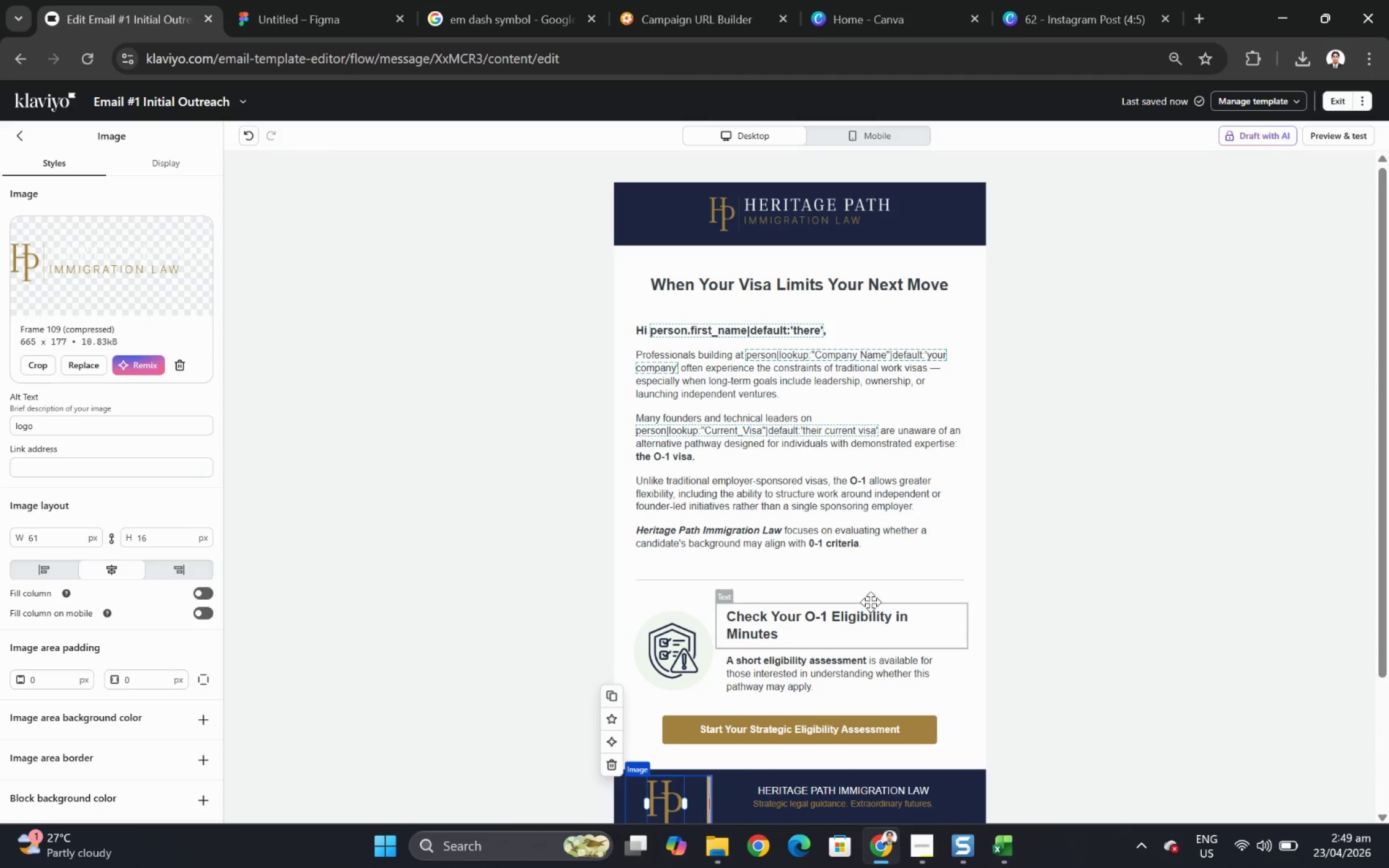 
scroll: coordinate [870, 602], scroll_direction: down, amount: 2.0
 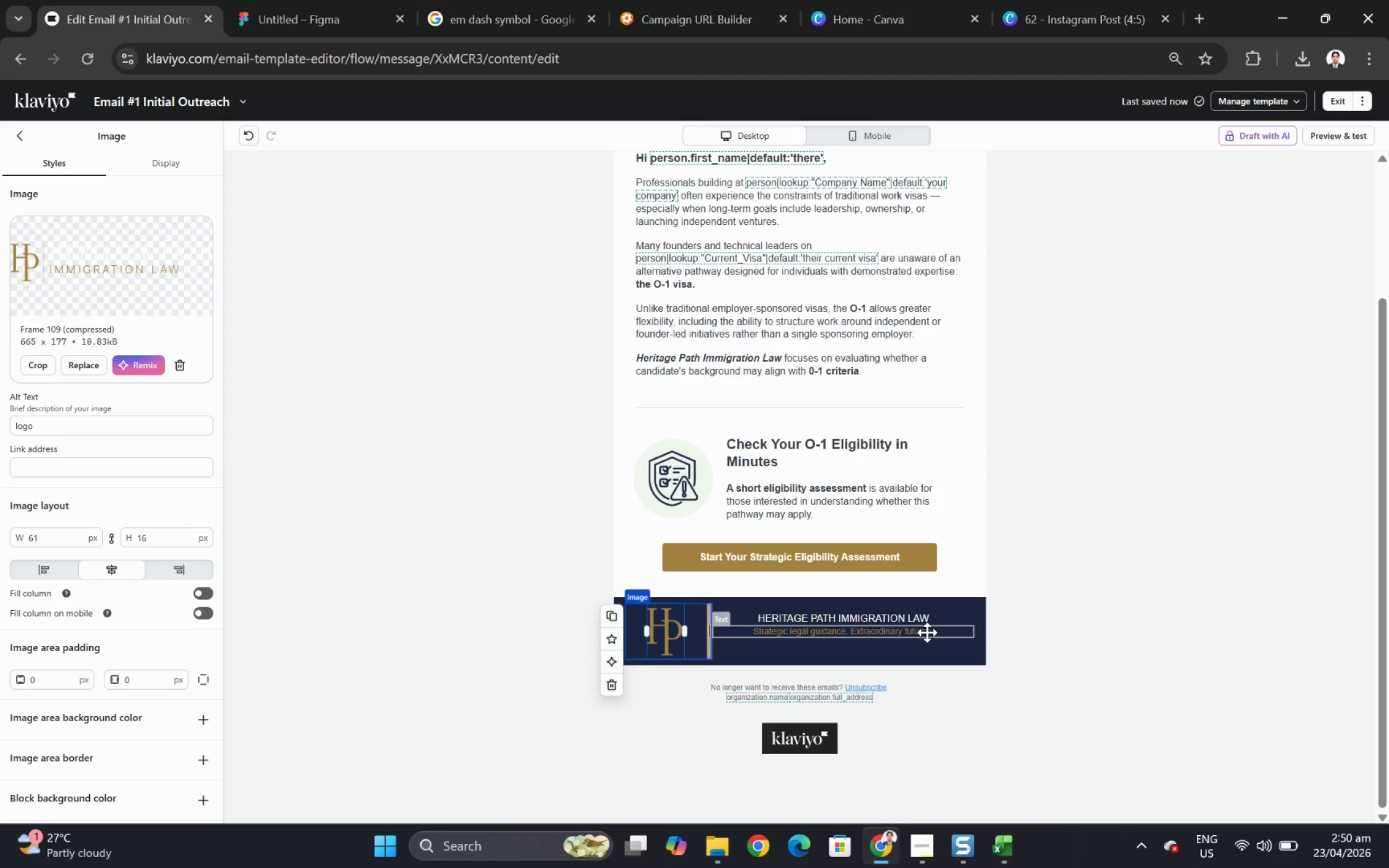 
scroll: coordinate [923, 615], scroll_direction: up, amount: 6.0
 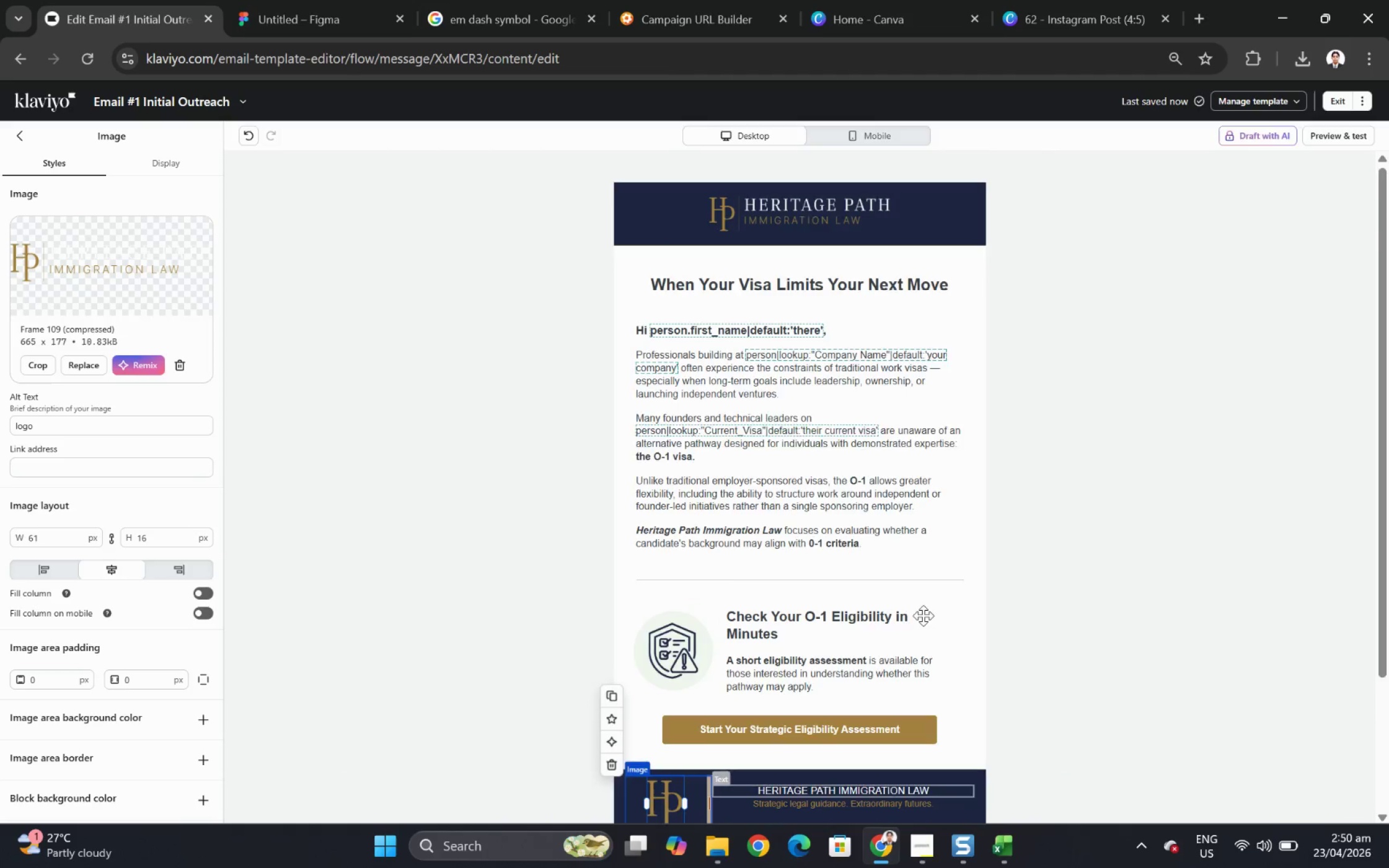 
scroll: coordinate [923, 615], scroll_direction: down, amount: 4.0
 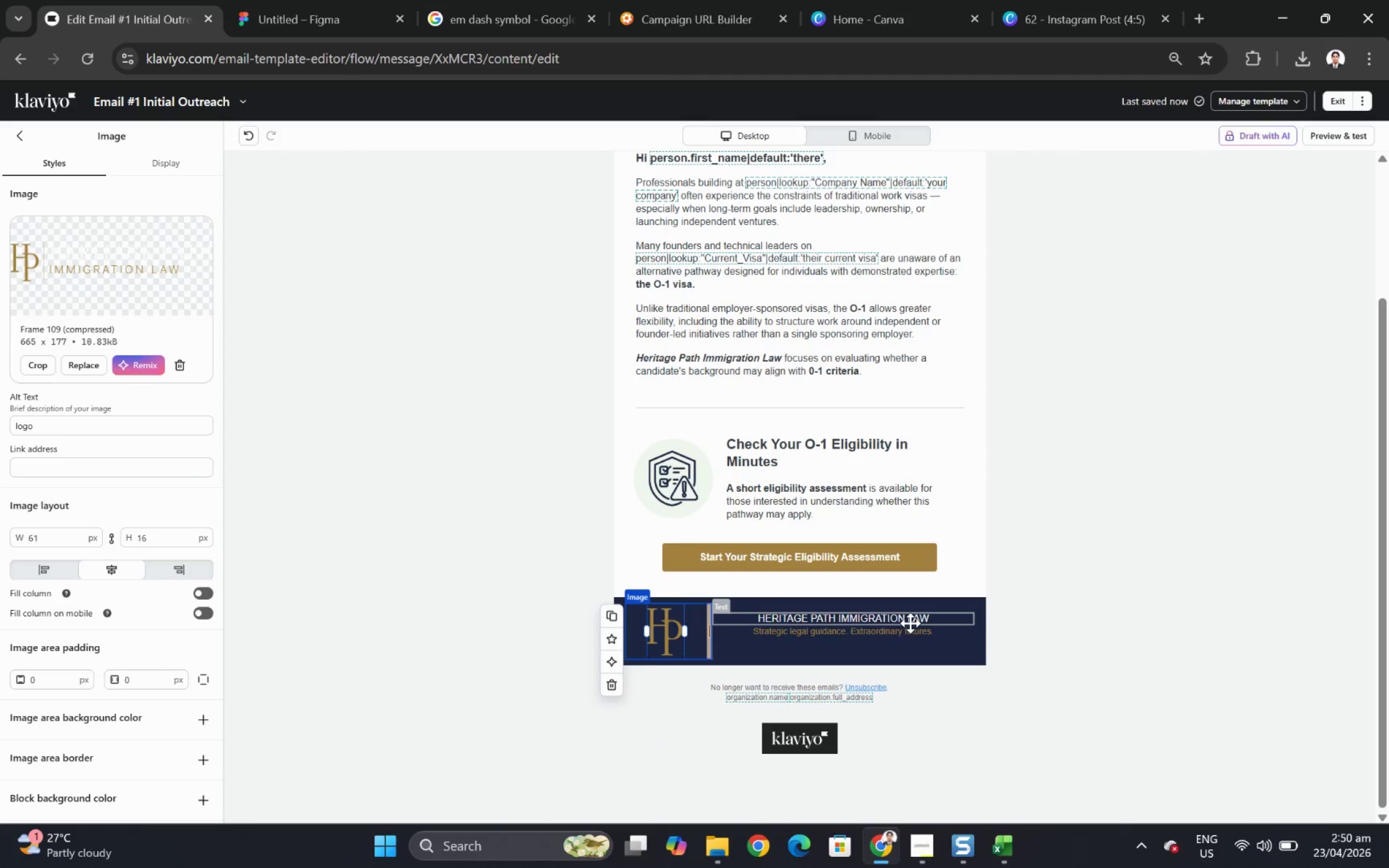 
left_click([910, 623])
 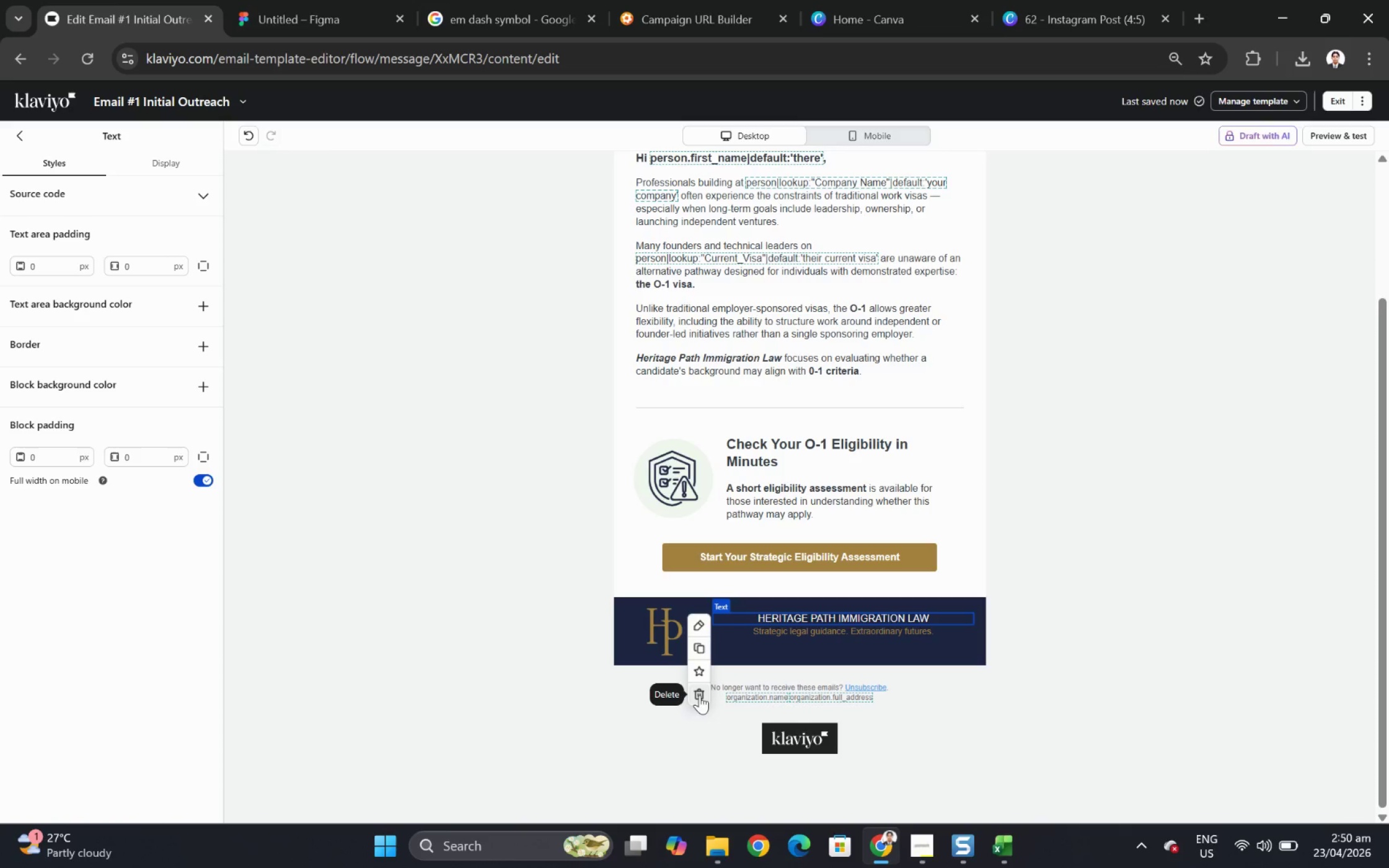 
left_click([700, 692])
 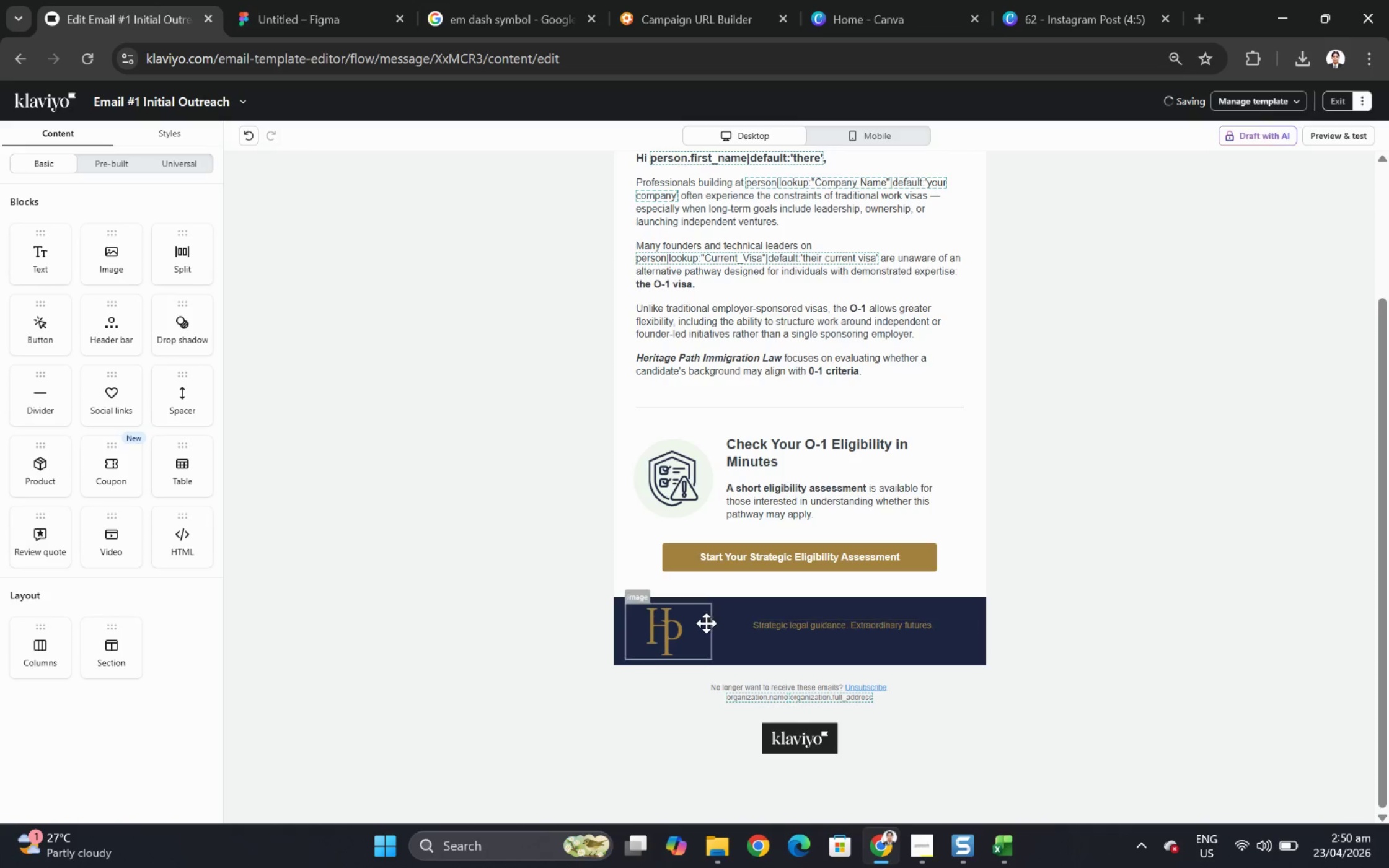 
left_click([688, 628])
 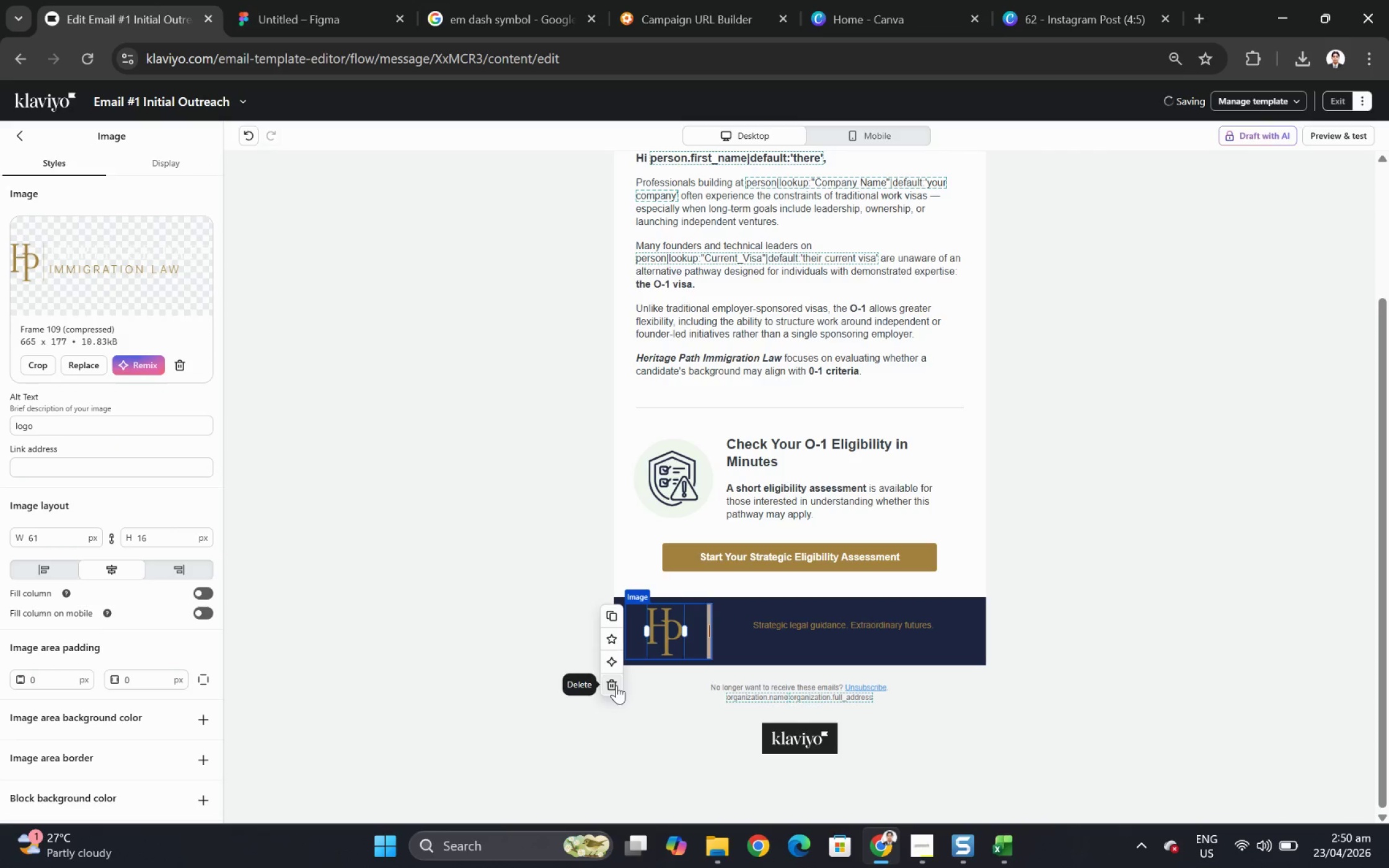 
left_click([616, 685])
 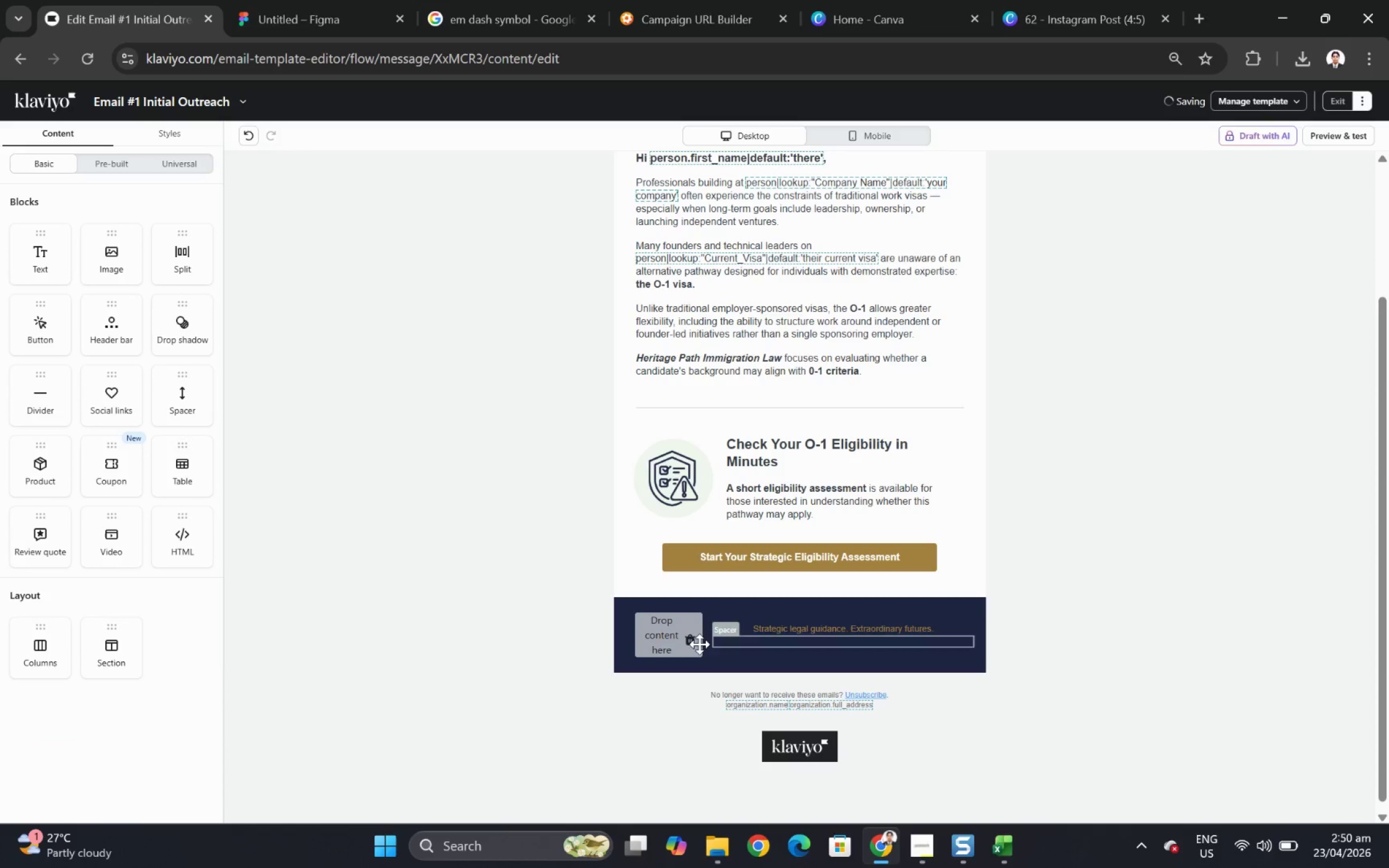 
left_click([690, 641])
 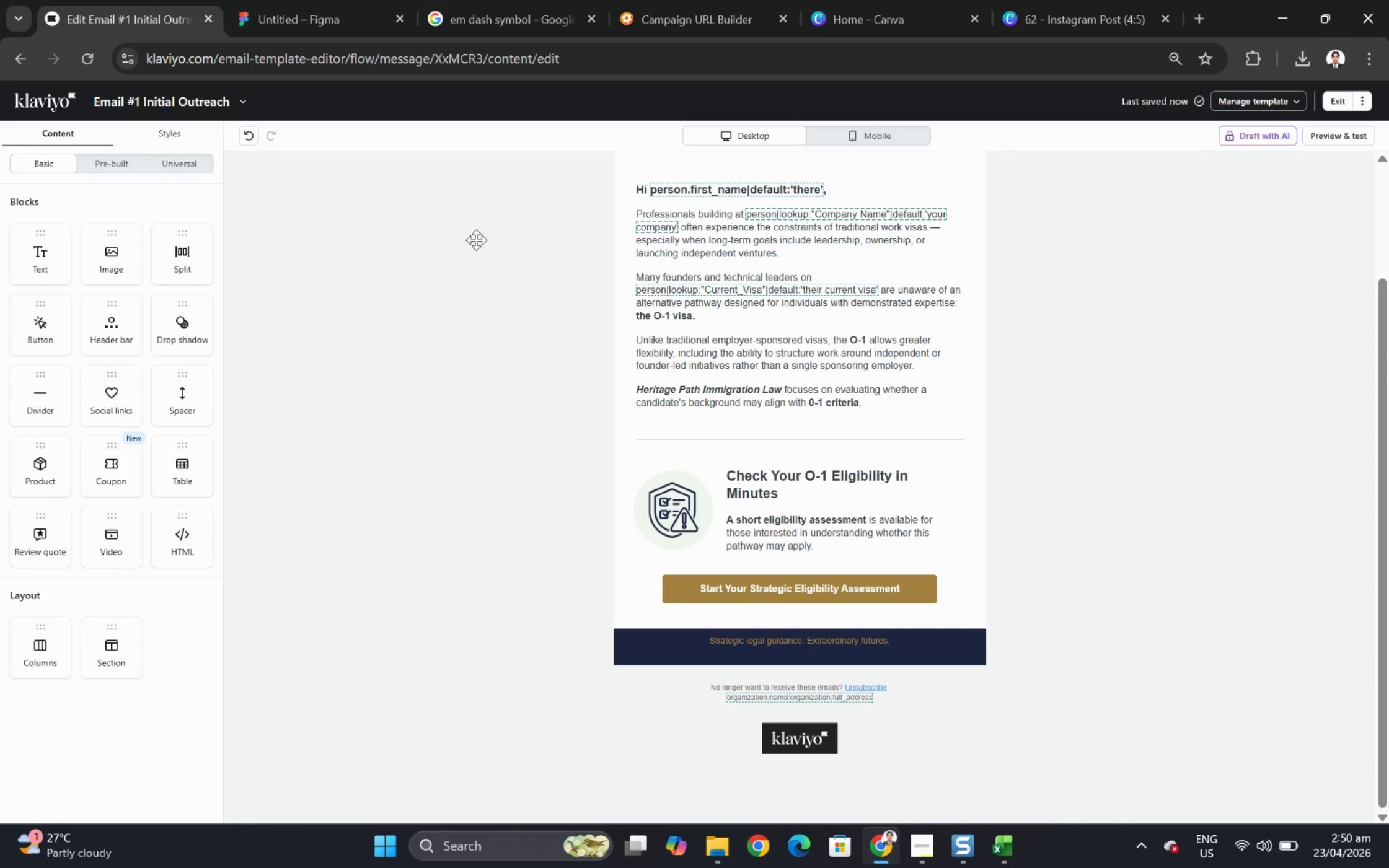 
scroll: coordinate [765, 444], scroll_direction: up, amount: 5.0
 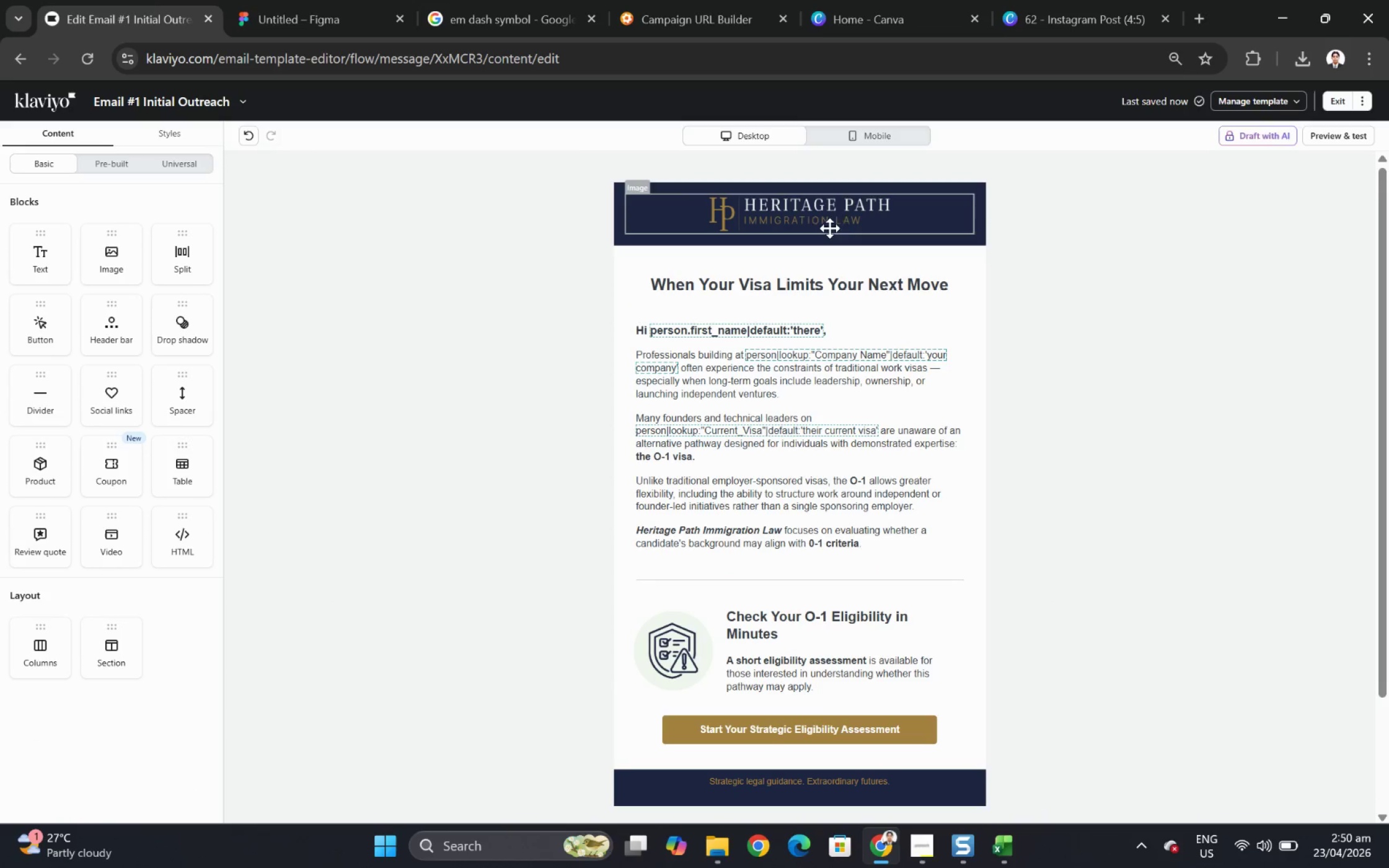 
left_click([831, 206])
 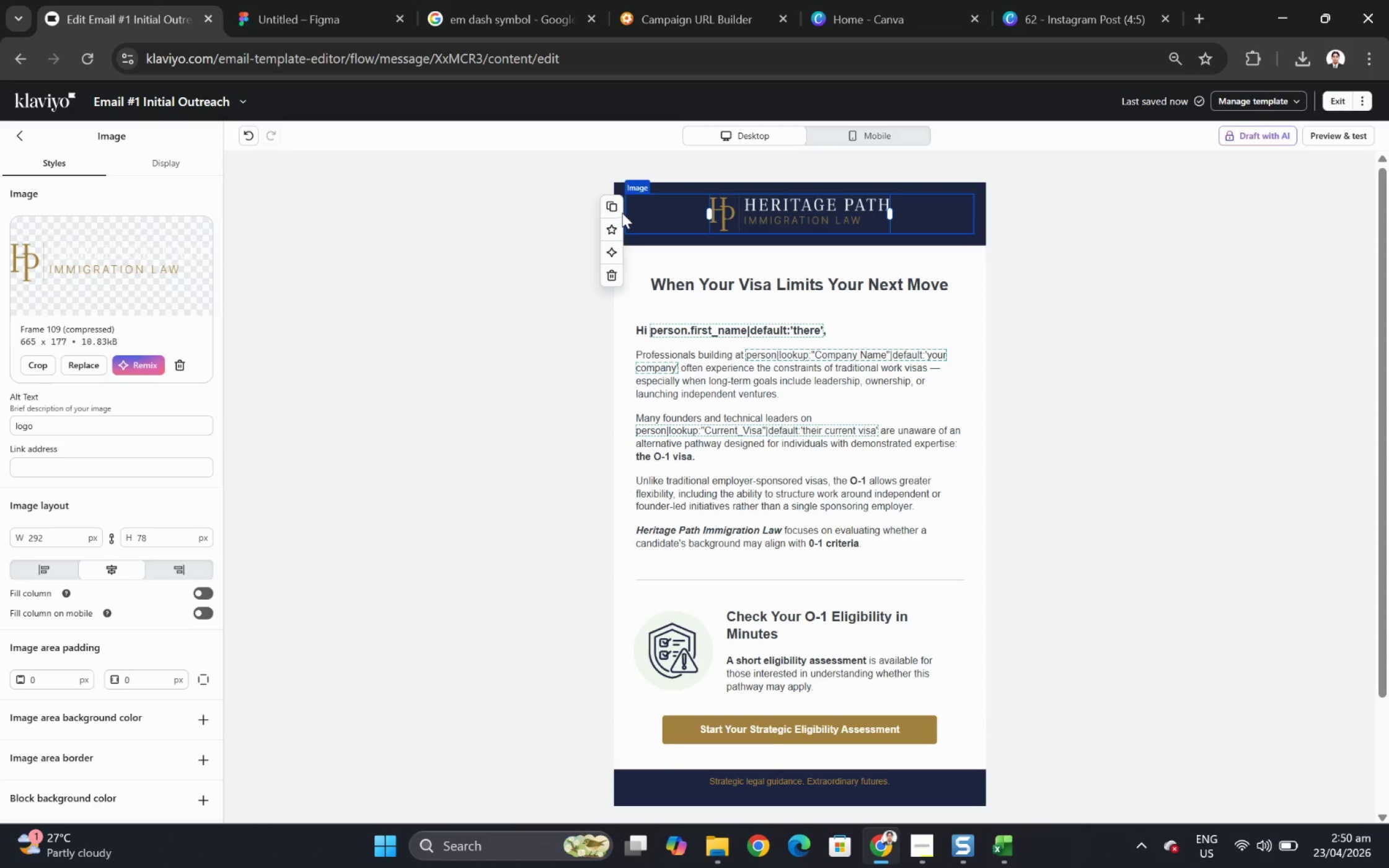 
left_click([615, 205])
 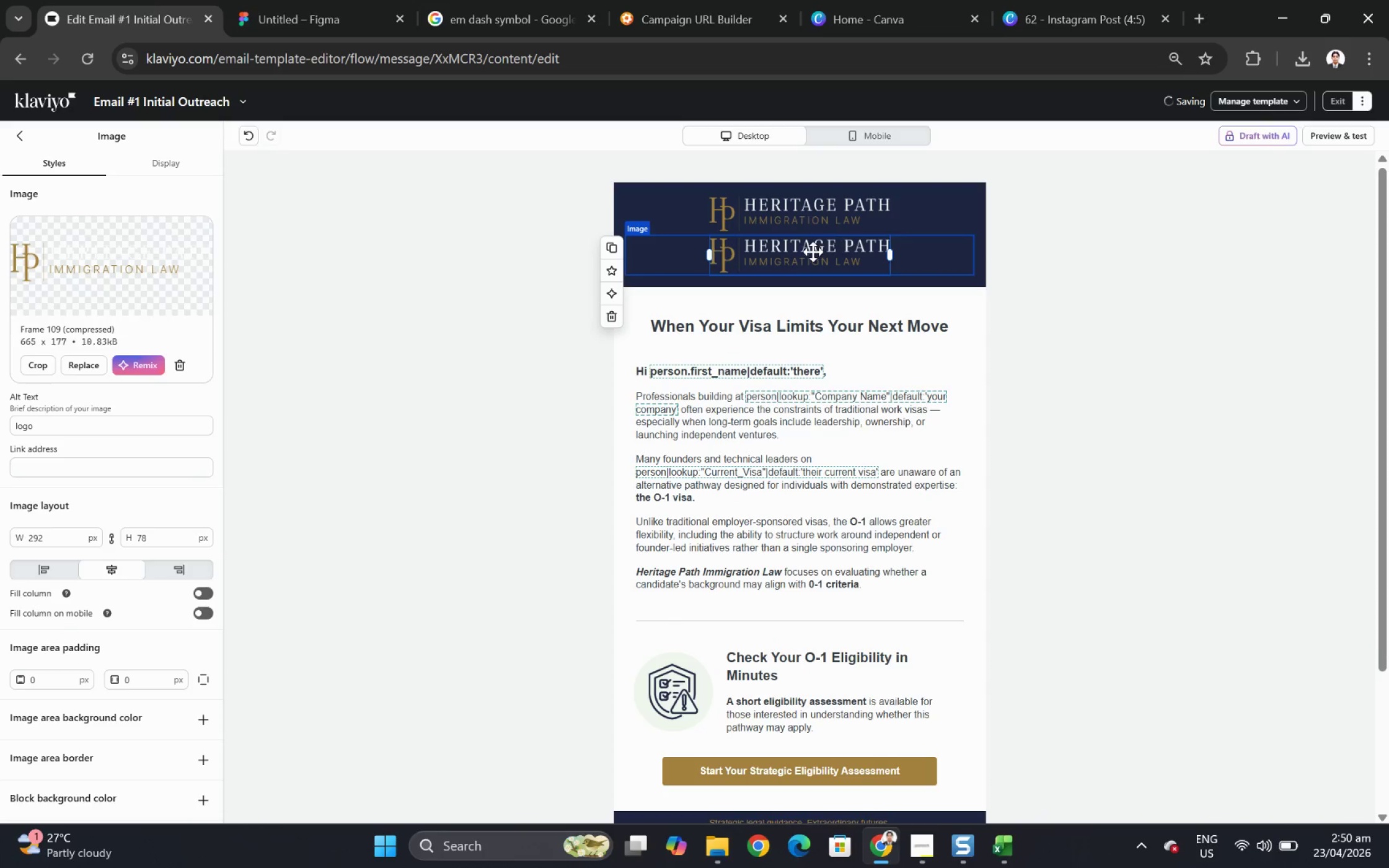 
left_click_drag(start_coordinate=[807, 248], to_coordinate=[789, 632])
 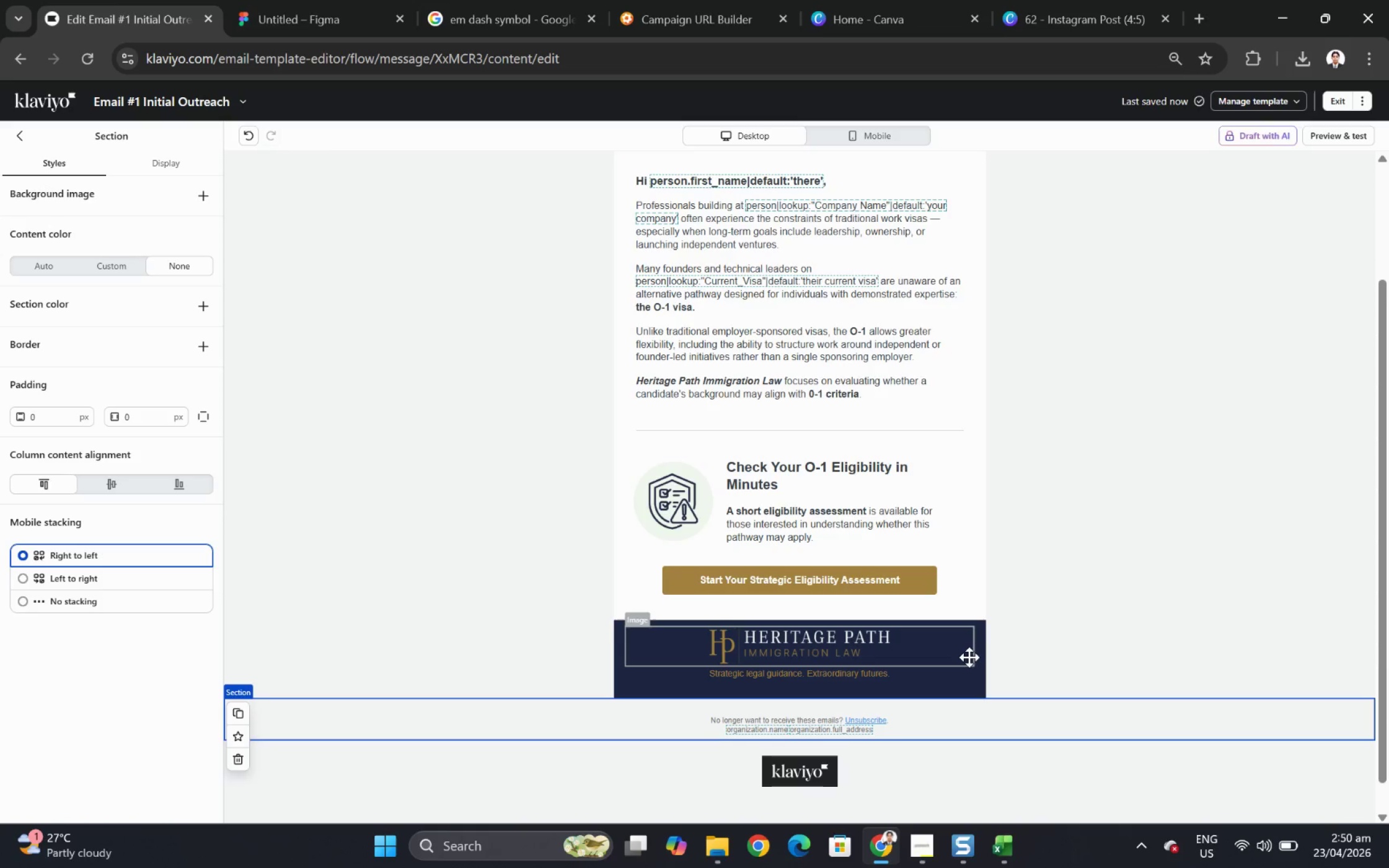 
wait(14.4)
 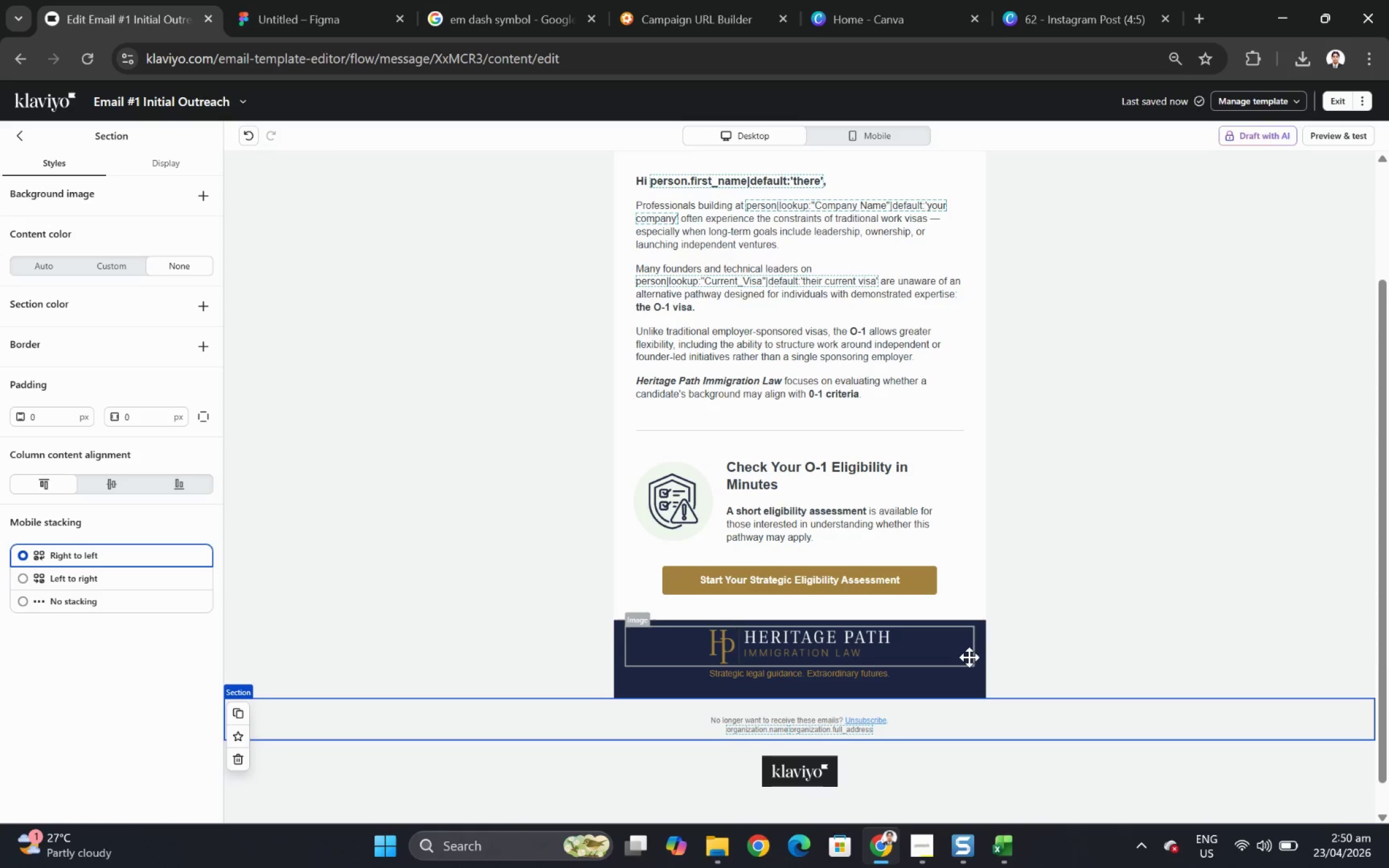 
left_click([863, 668])
 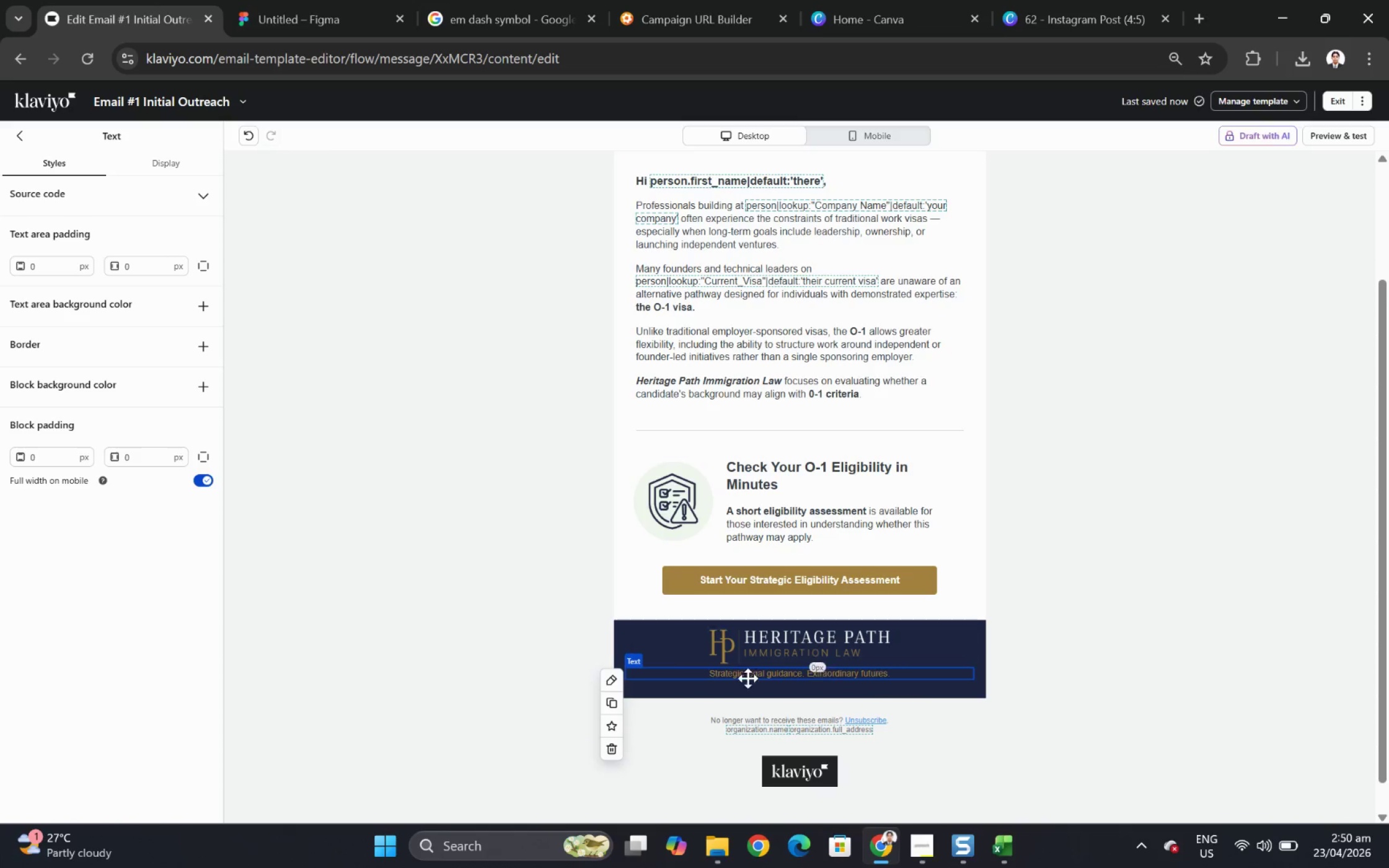 
wait(6.47)
 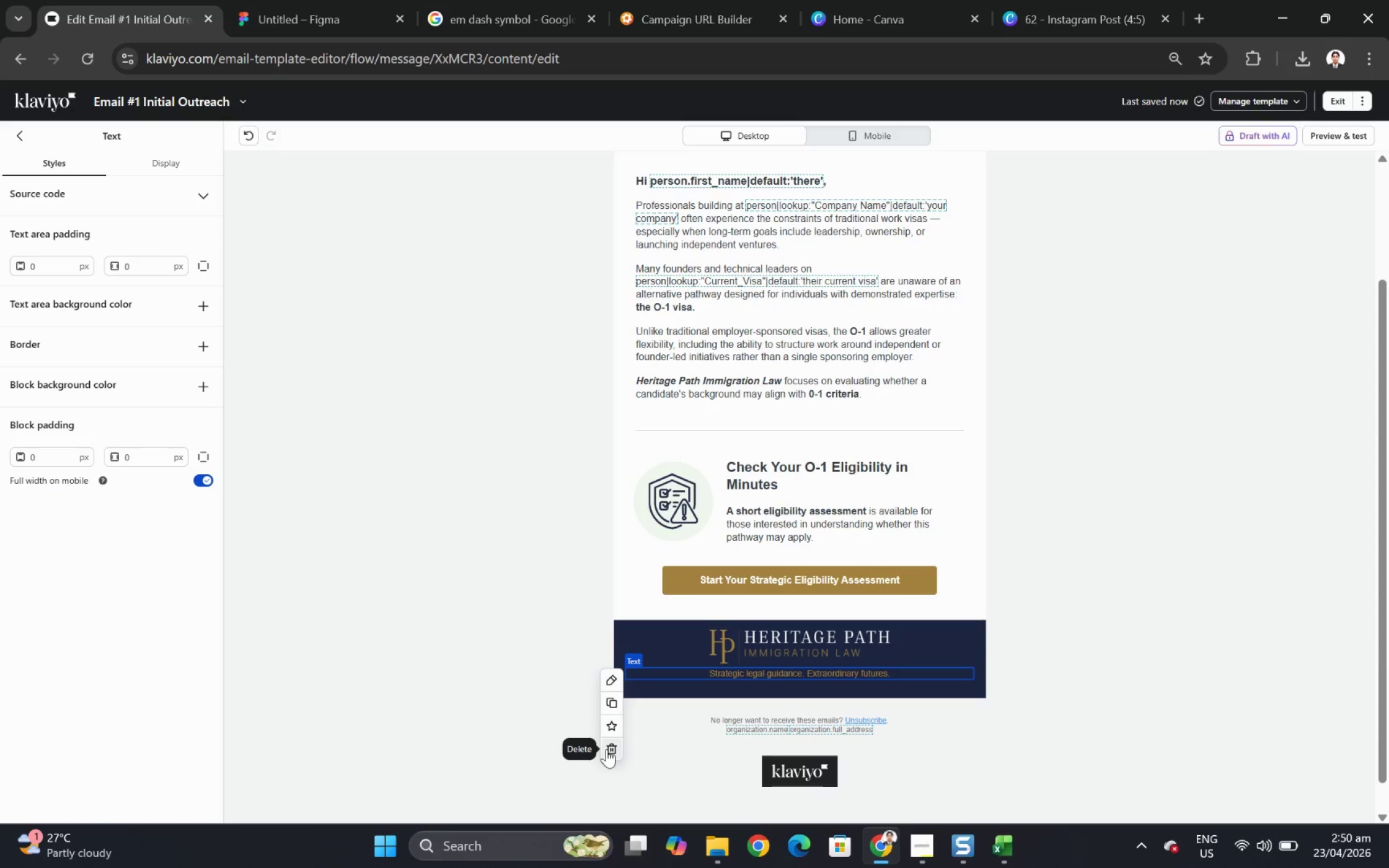 
left_click([909, 670])
 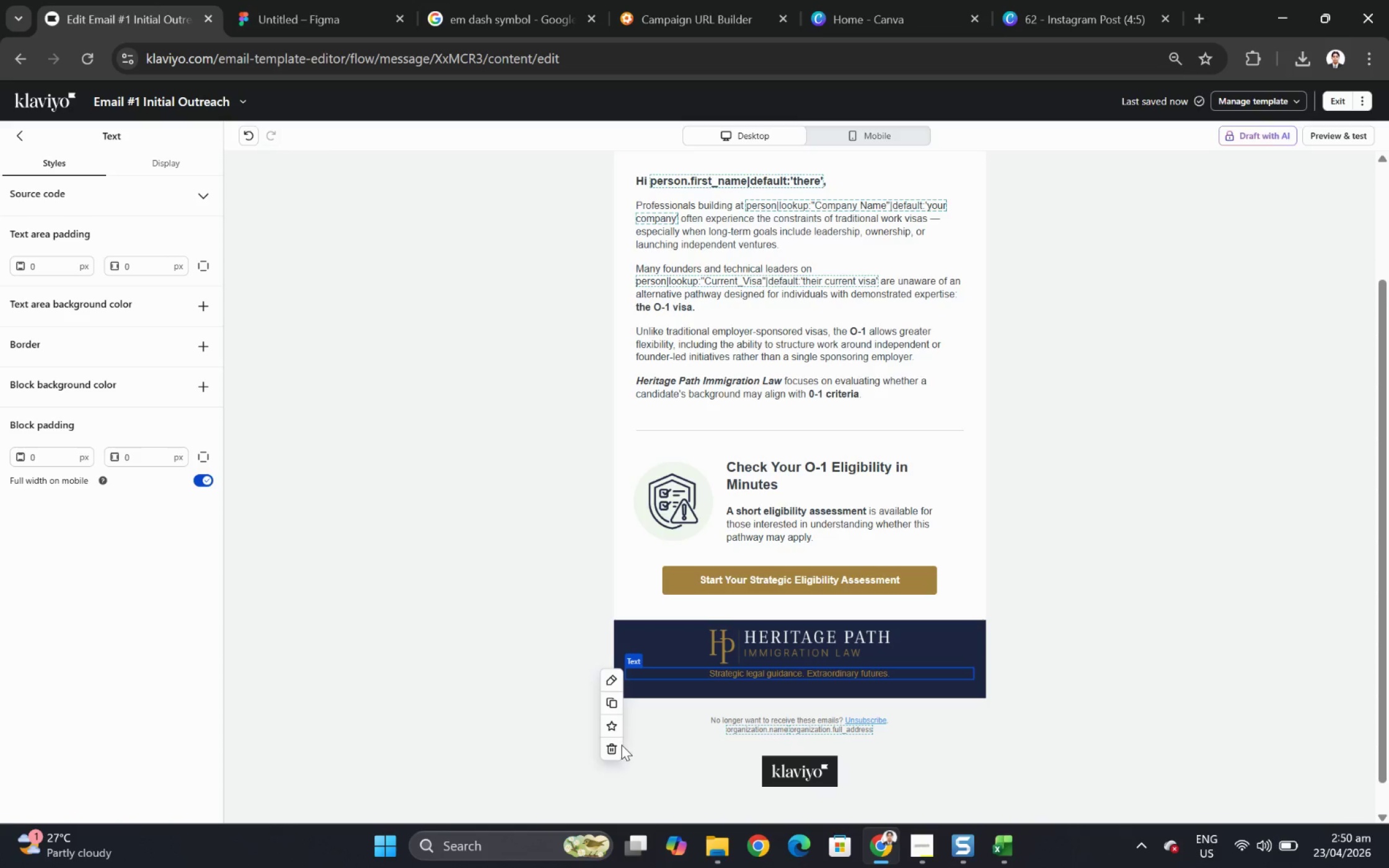 
left_click([615, 749])
 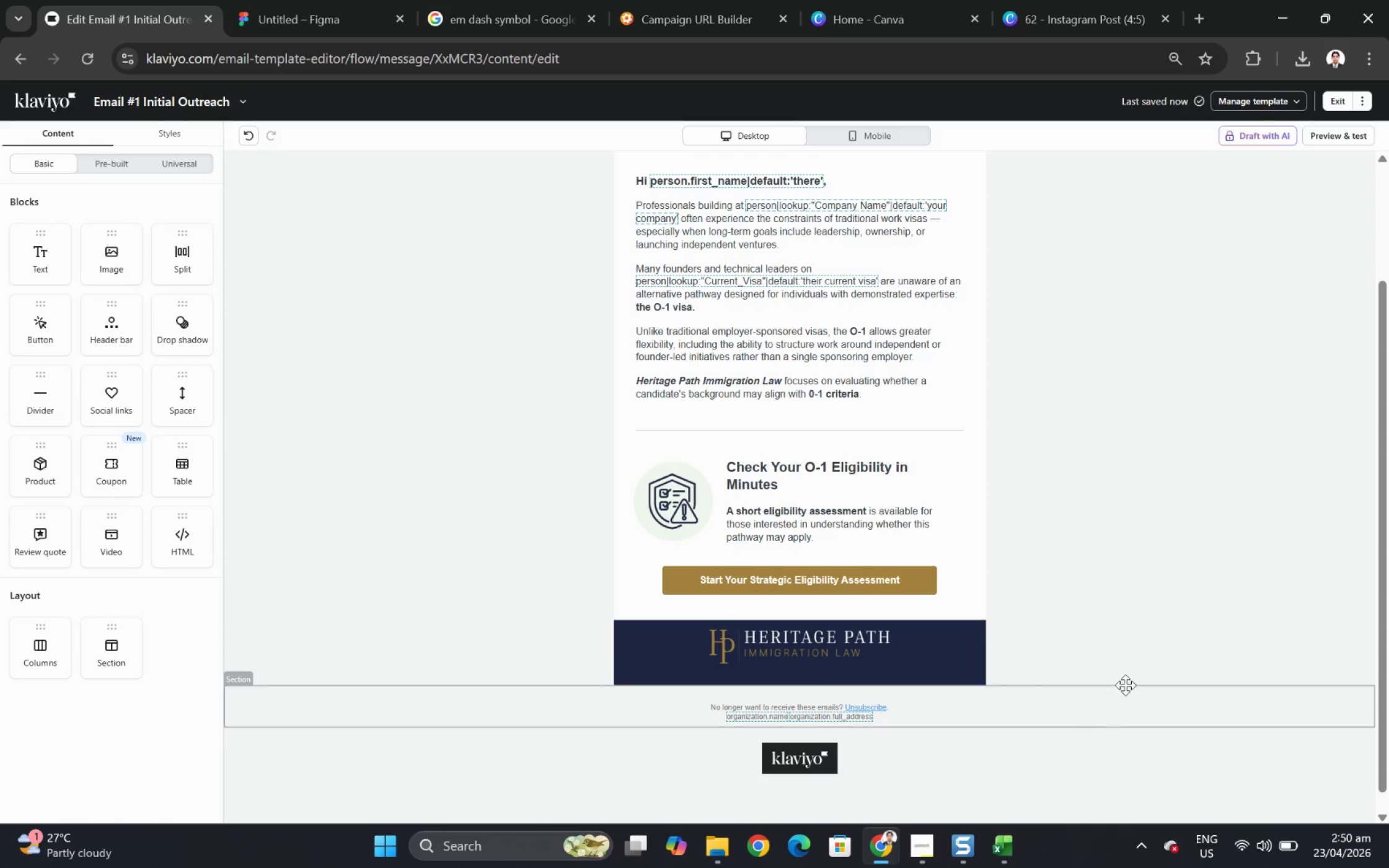 
left_click([486, 659])
 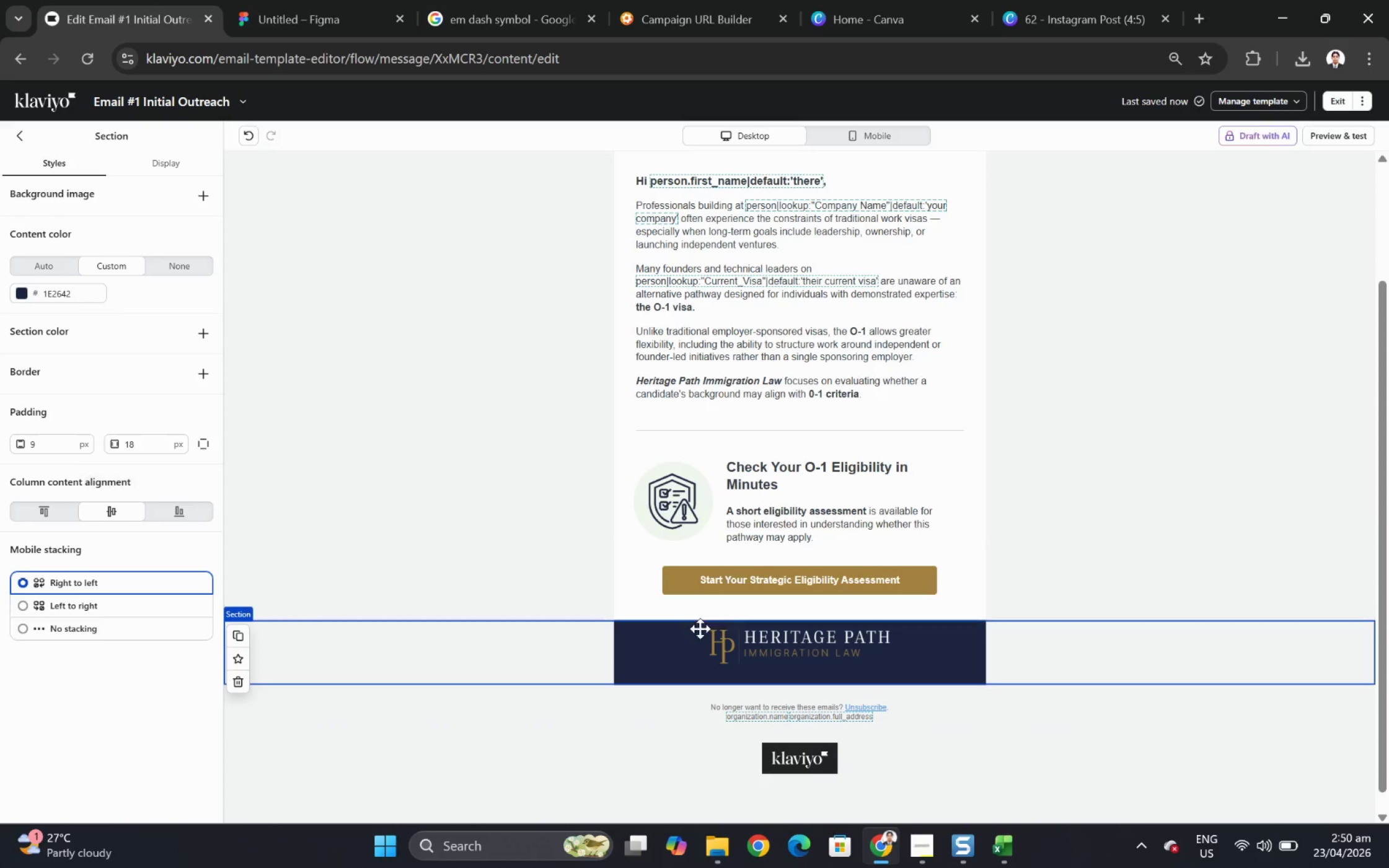 
left_click([709, 671])
 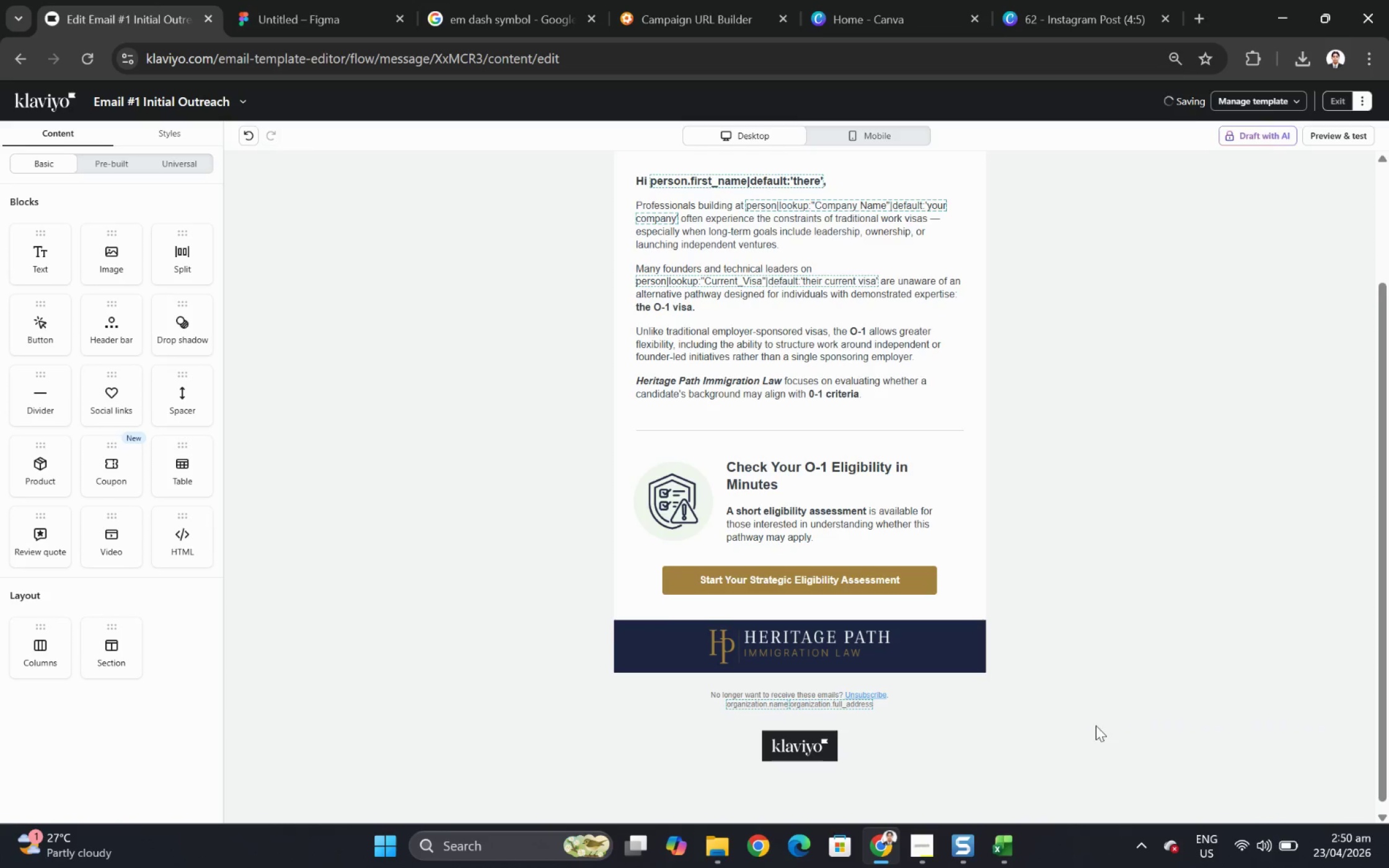 
hold_key(key=ControlLeft, duration=0.42)
scroll: coordinate [1133, 644], scroll_direction: up, amount: 4.0
 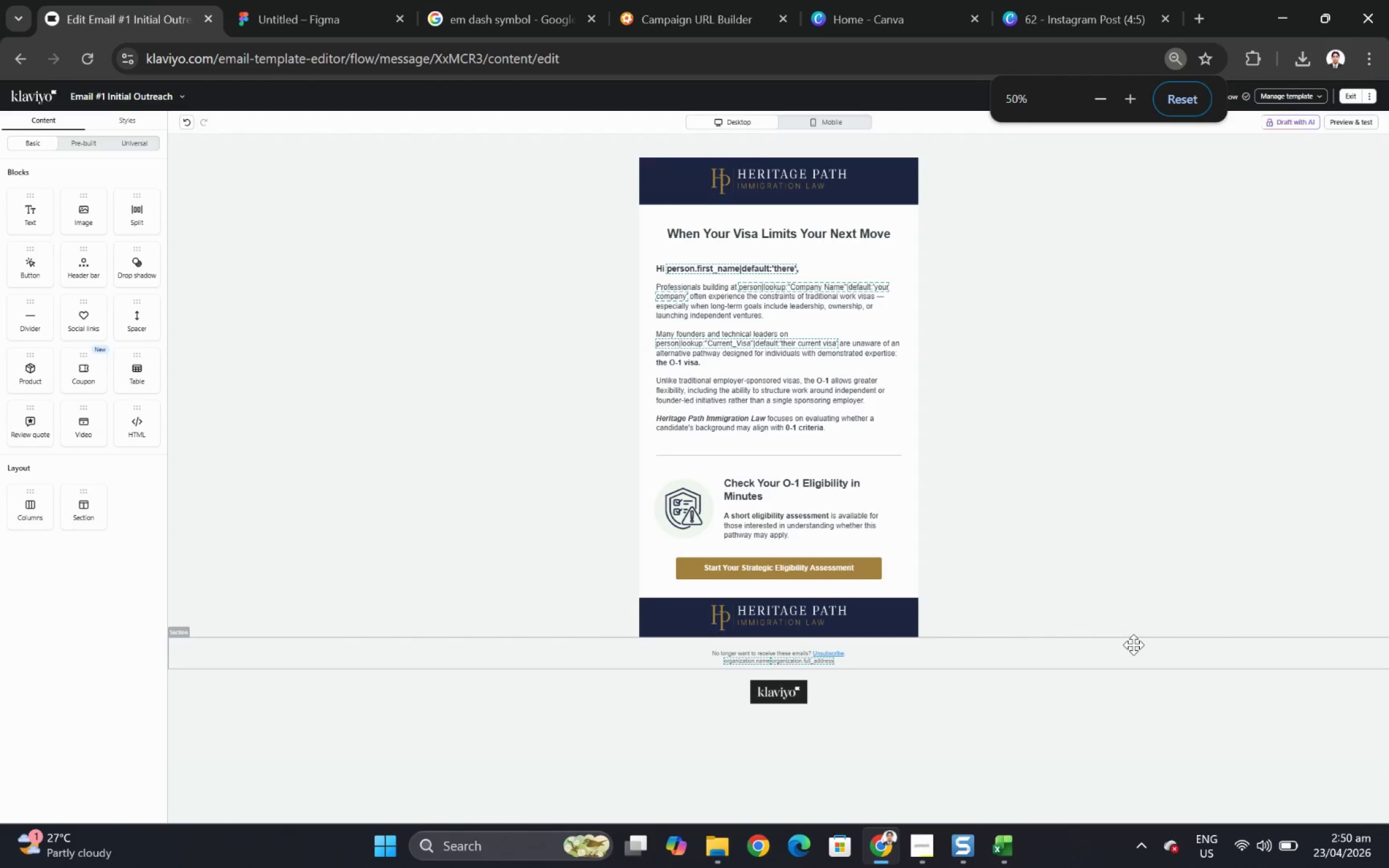 
hold_key(key=ControlLeft, duration=2.43)
scroll: coordinate [1133, 644], scroll_direction: up, amount: 1.0
 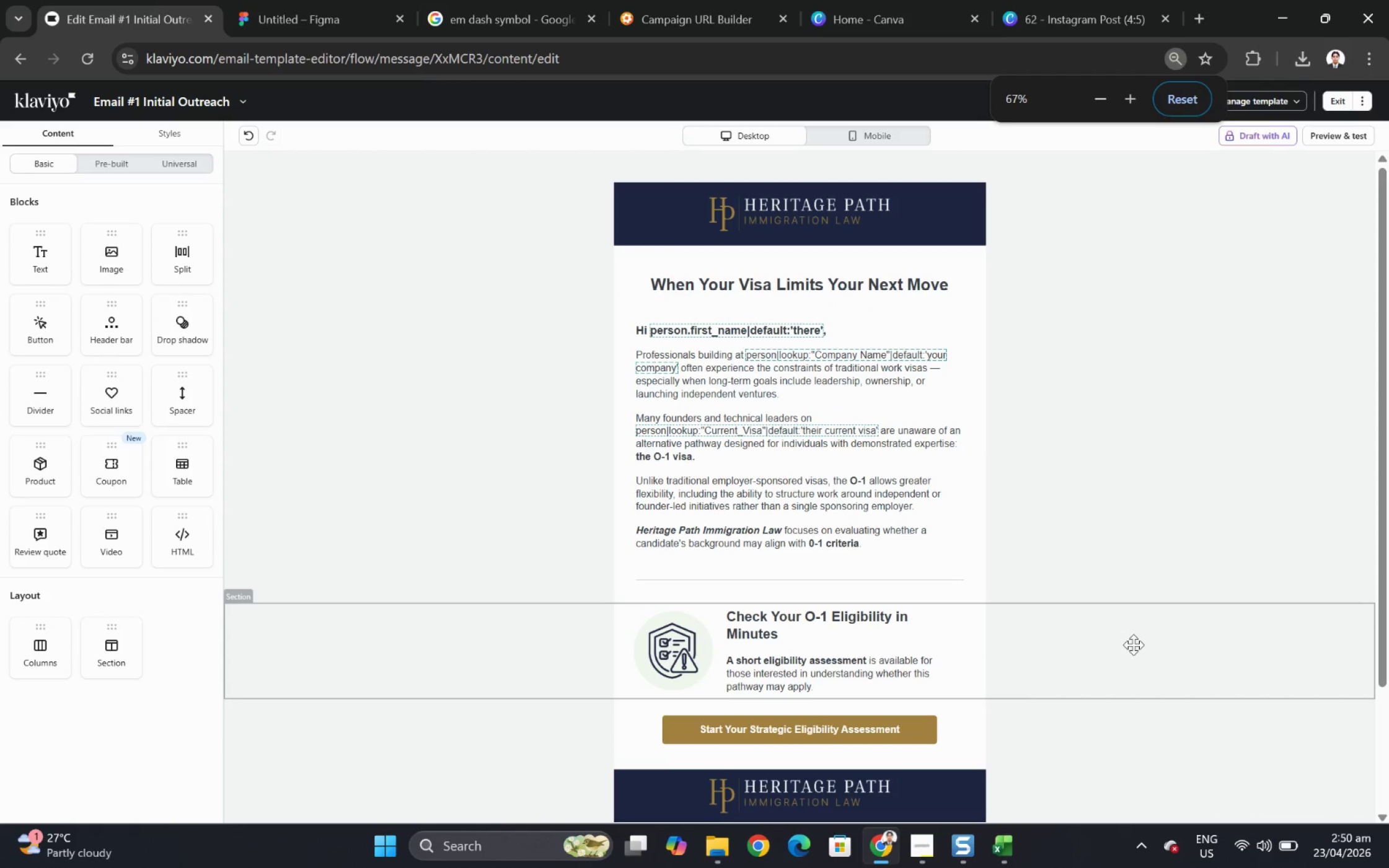 
scroll: coordinate [1103, 618], scroll_direction: down, amount: 2.0
 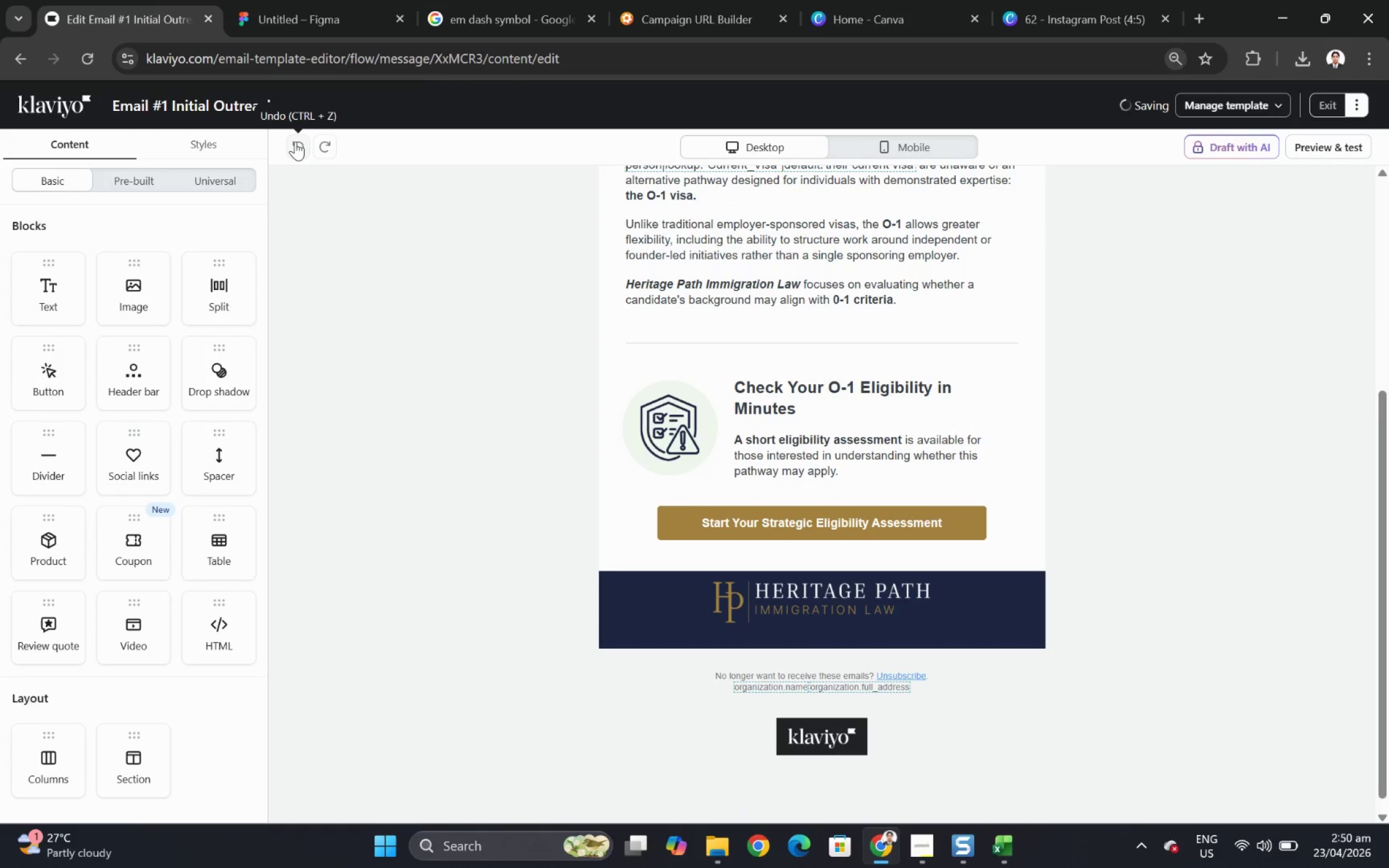 
left_click([295, 141])
 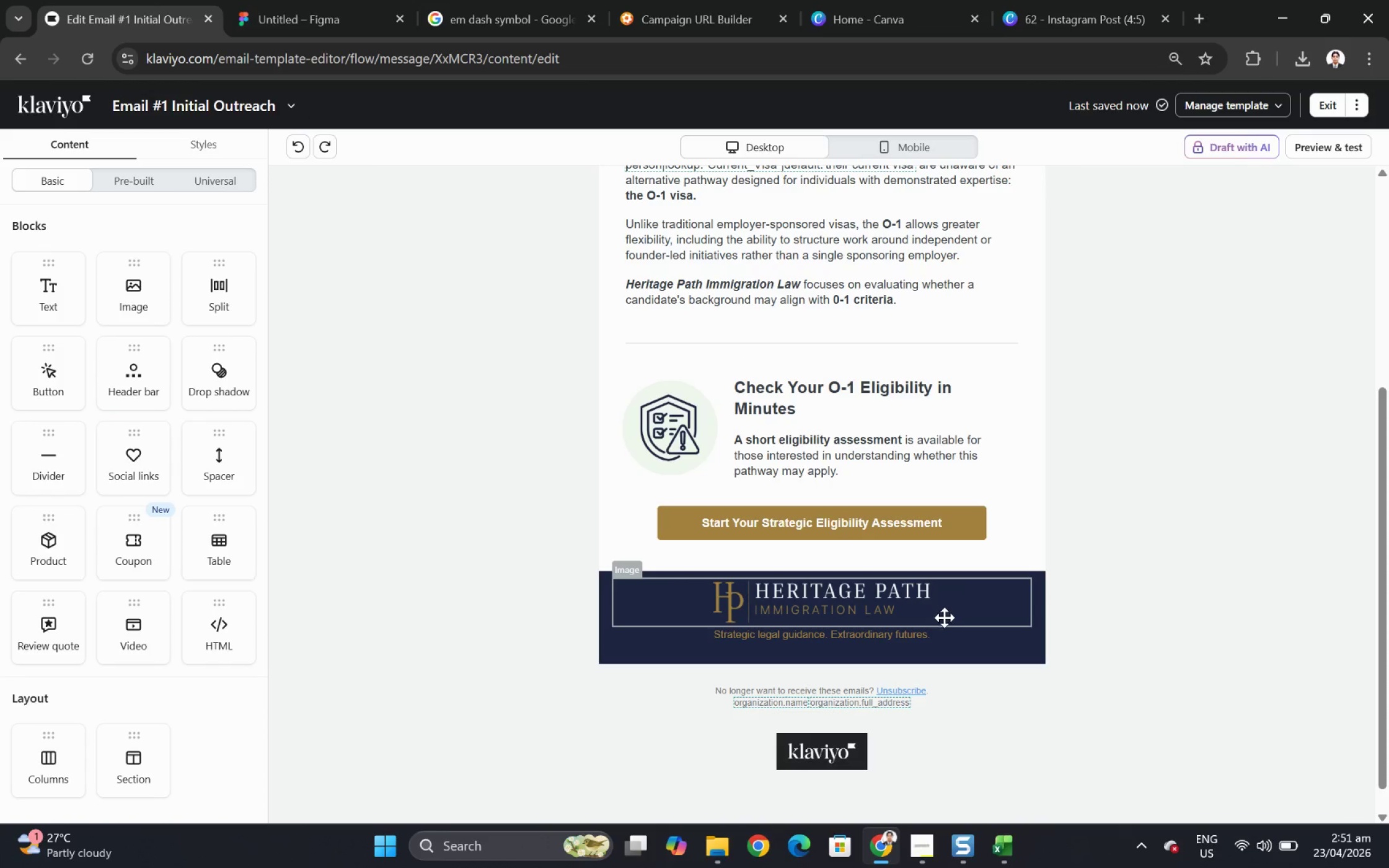 
left_click([924, 597])
 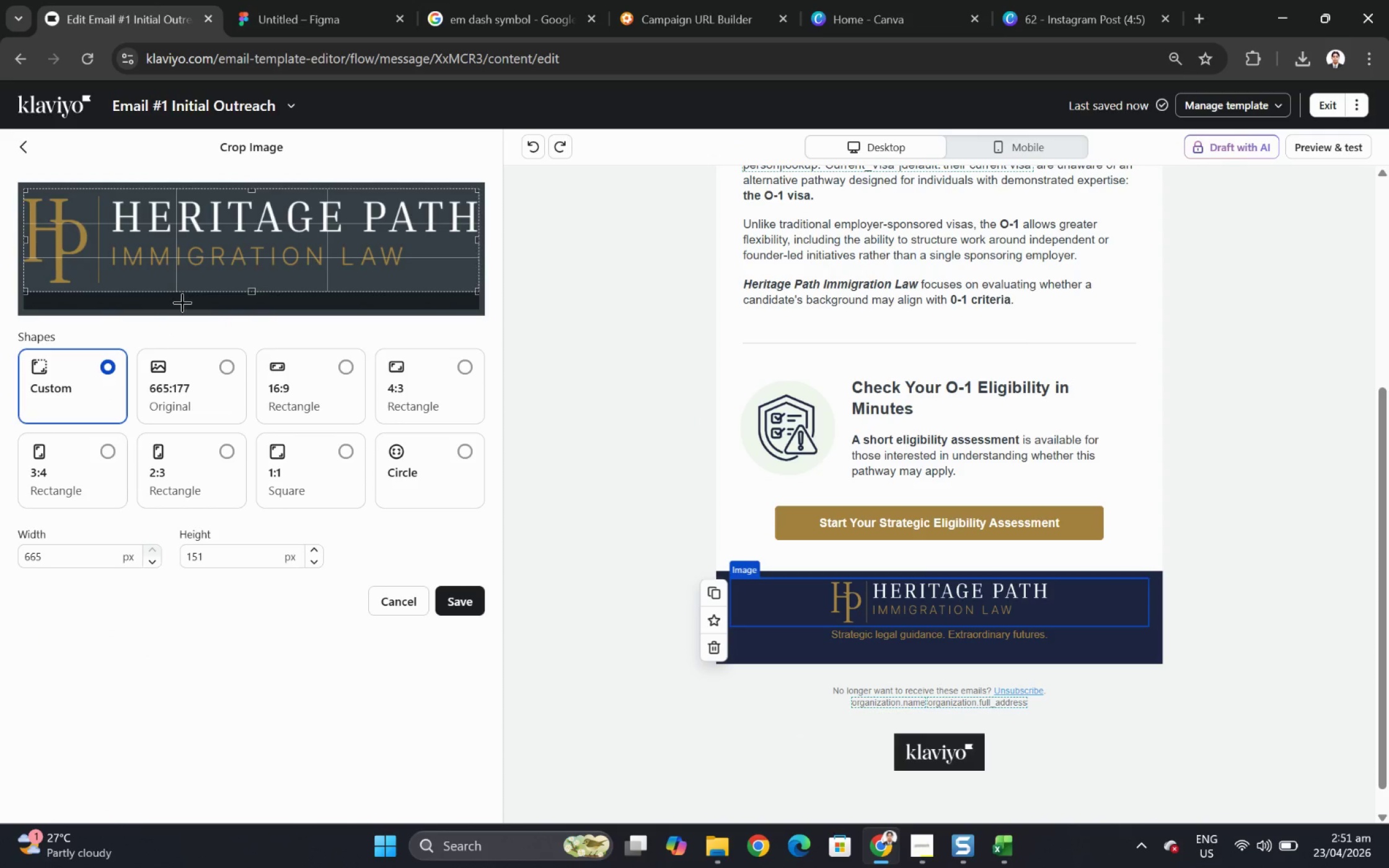 
wait(5.03)
 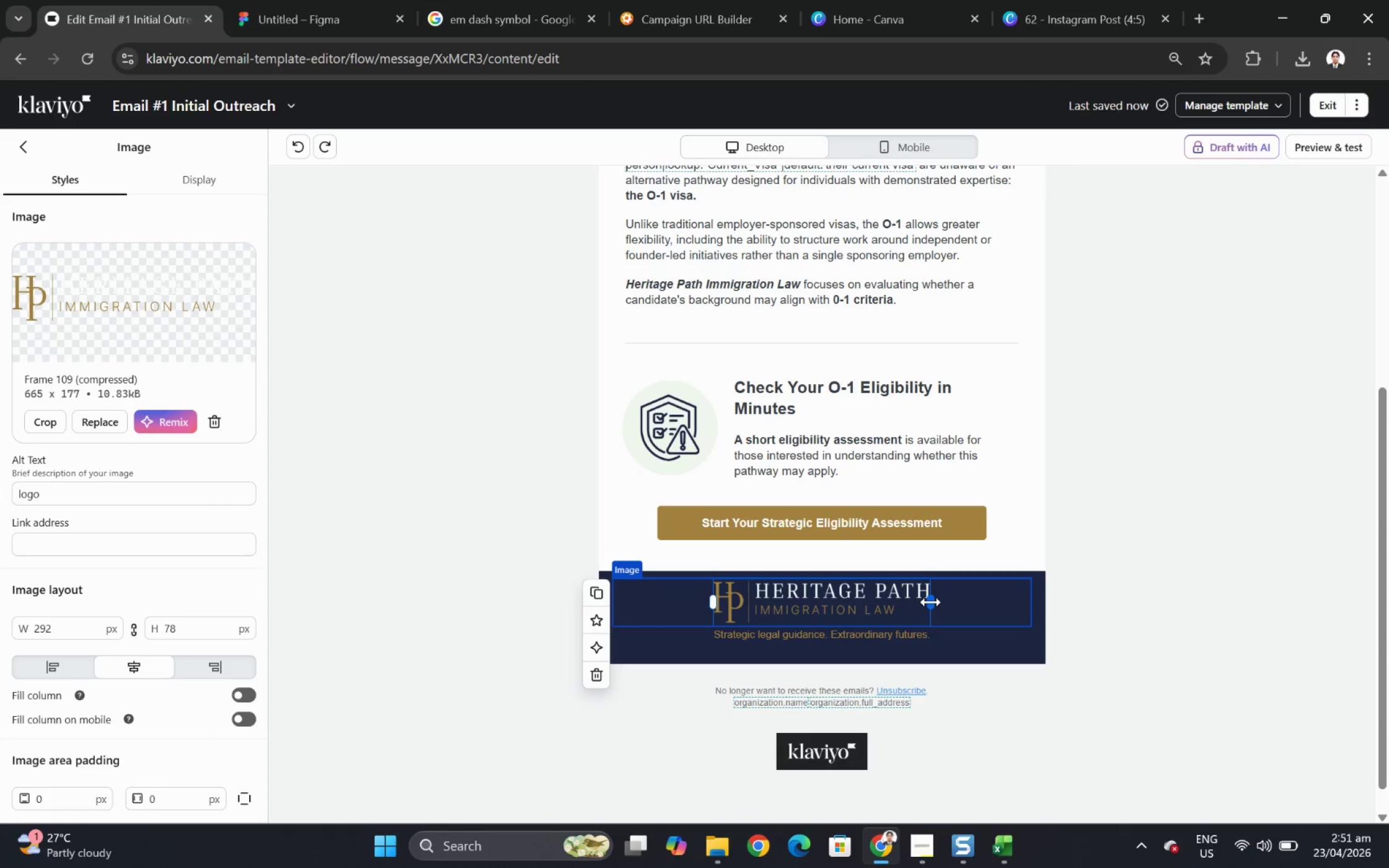 
left_click_drag(start_coordinate=[255, 291], to_coordinate=[257, 296])
 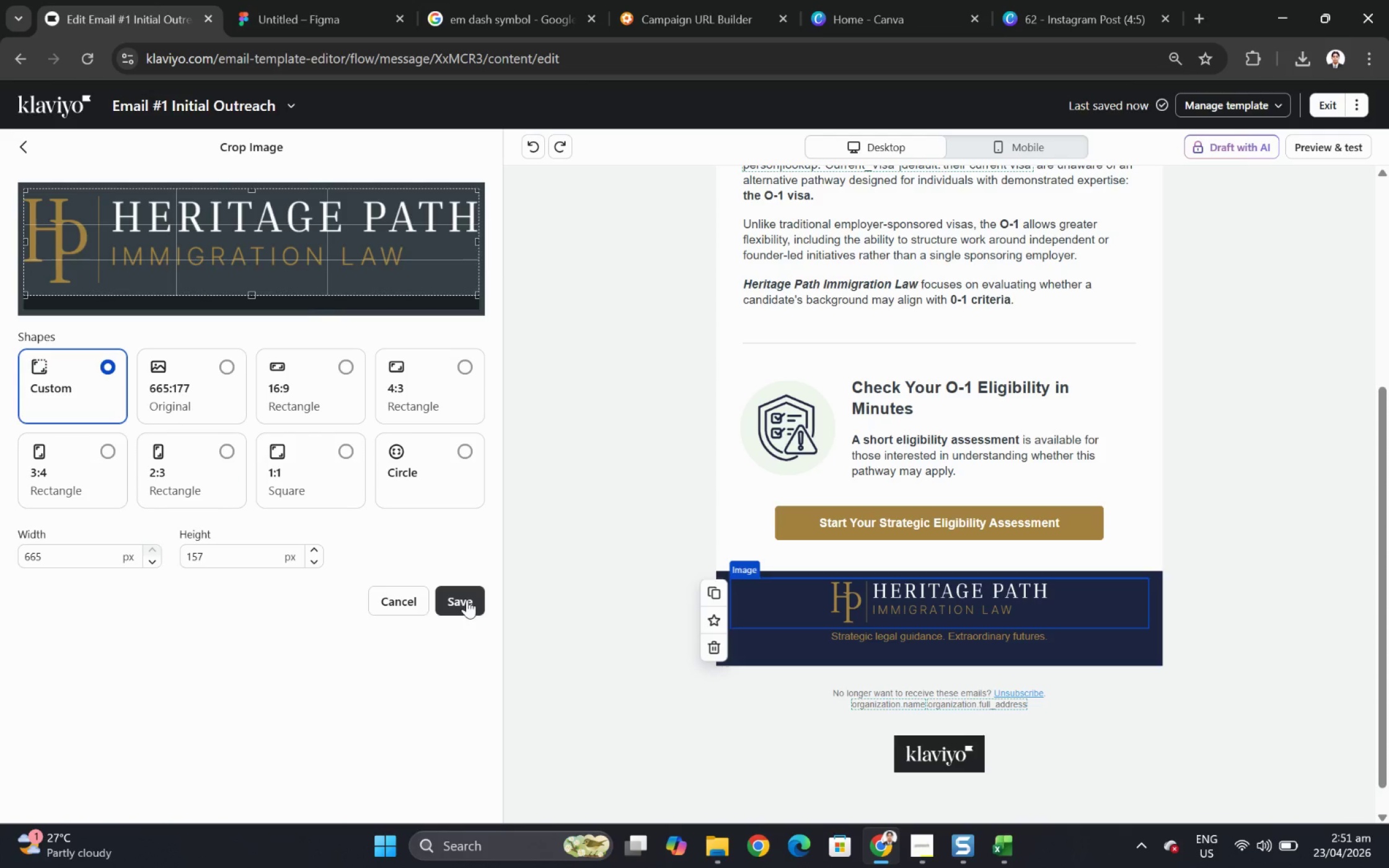 
left_click([467, 595])
 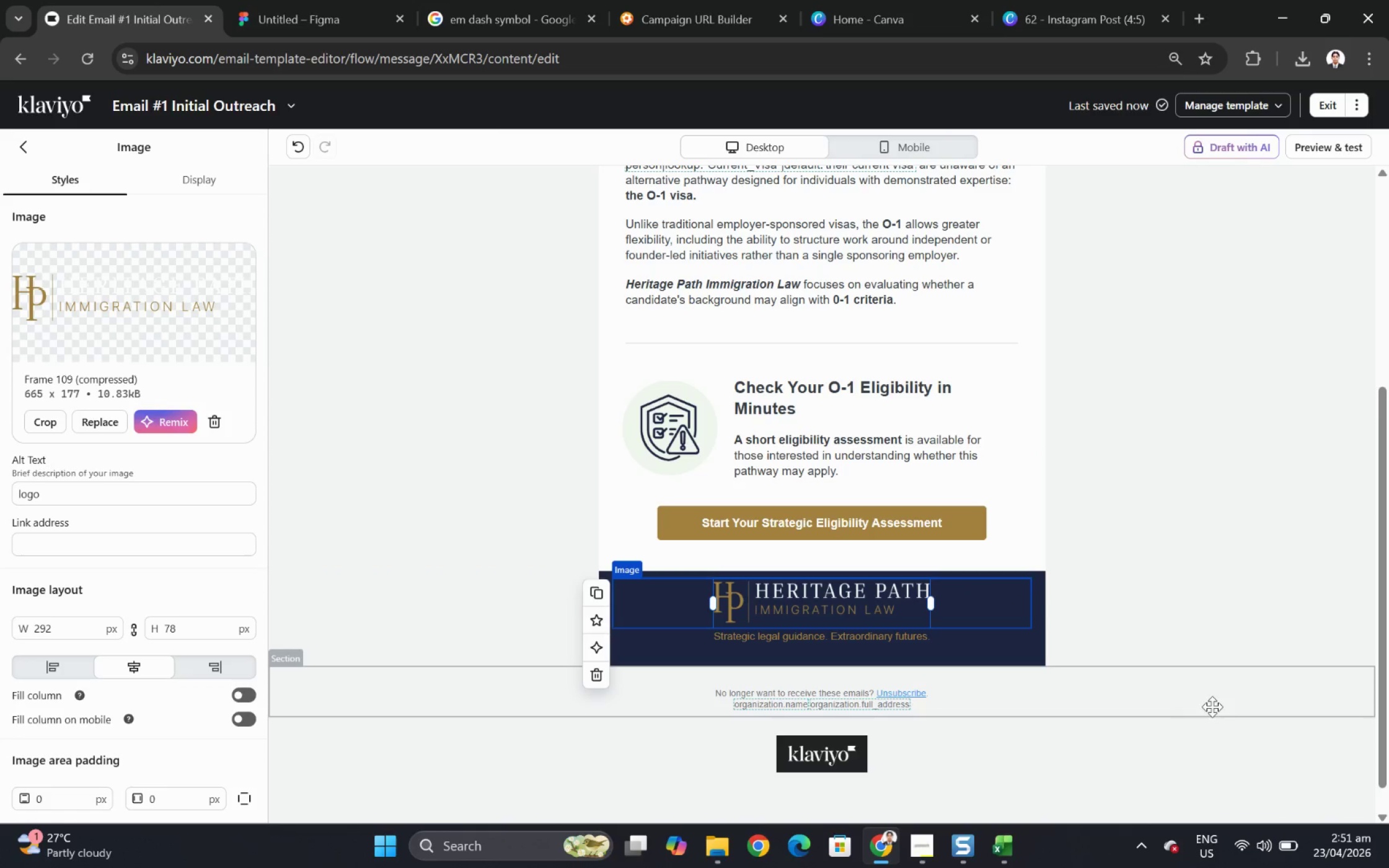 
left_click([1178, 719])
 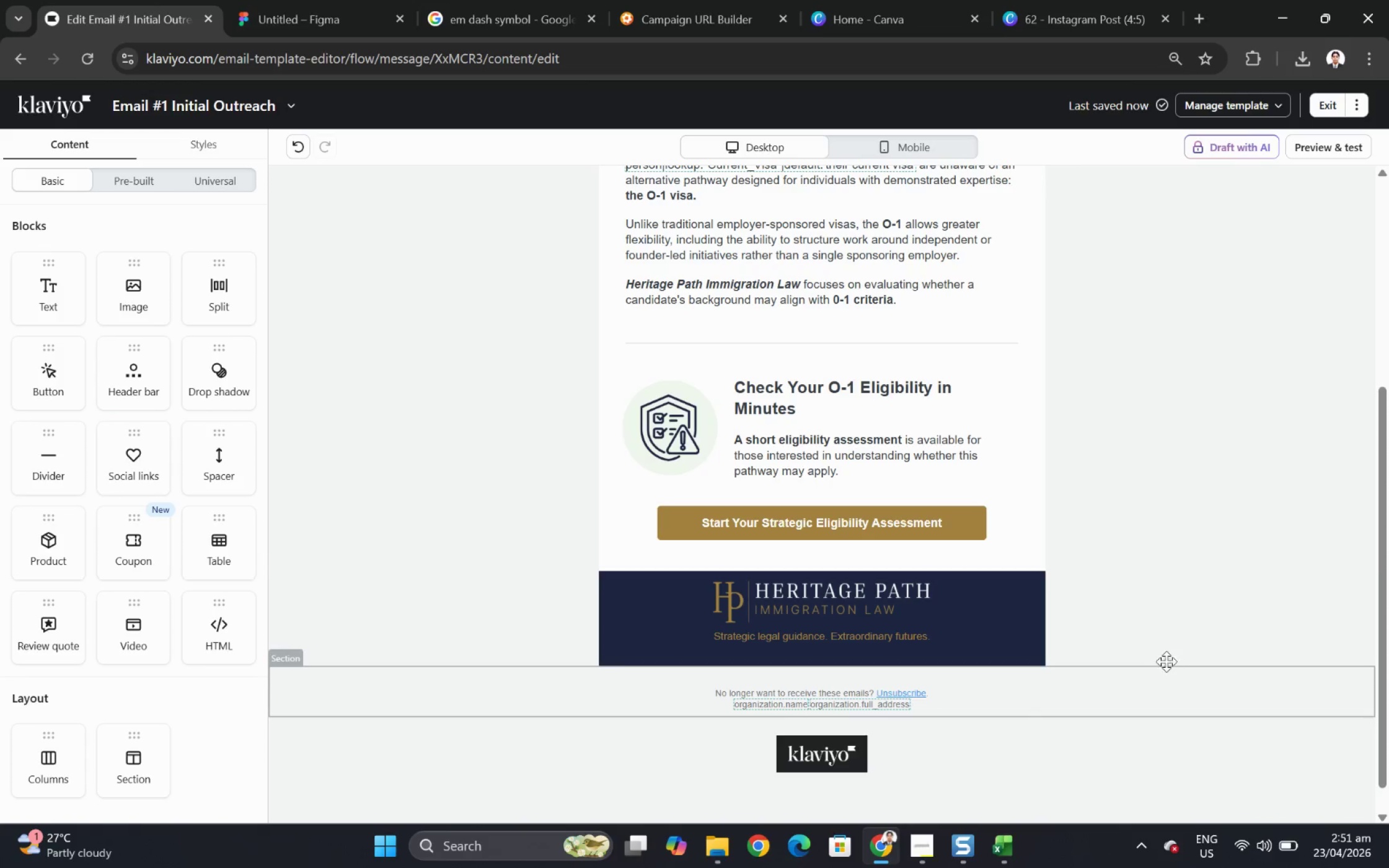 
scroll: coordinate [1165, 648], scroll_direction: up, amount: 1.0
 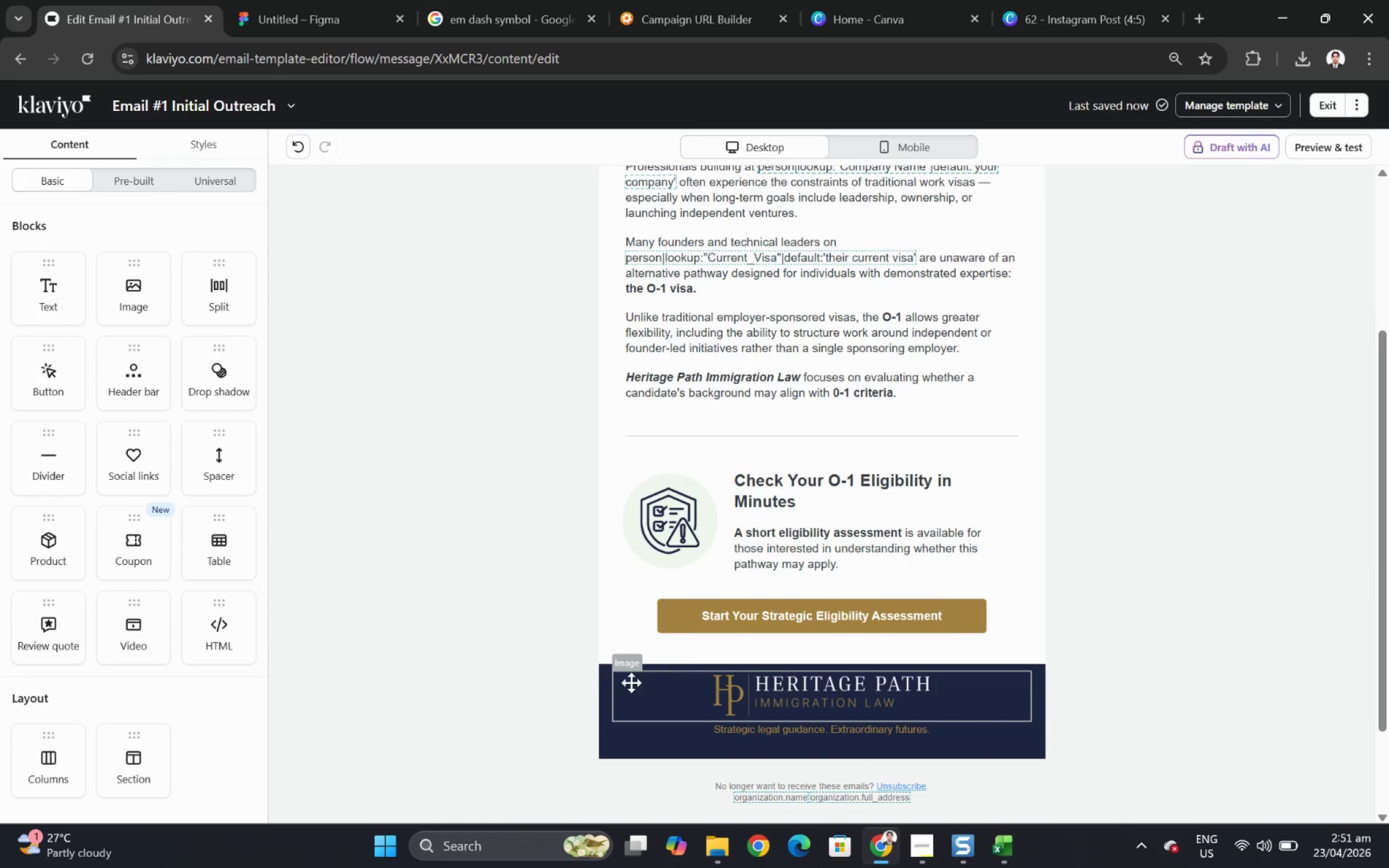 
left_click([576, 682])
 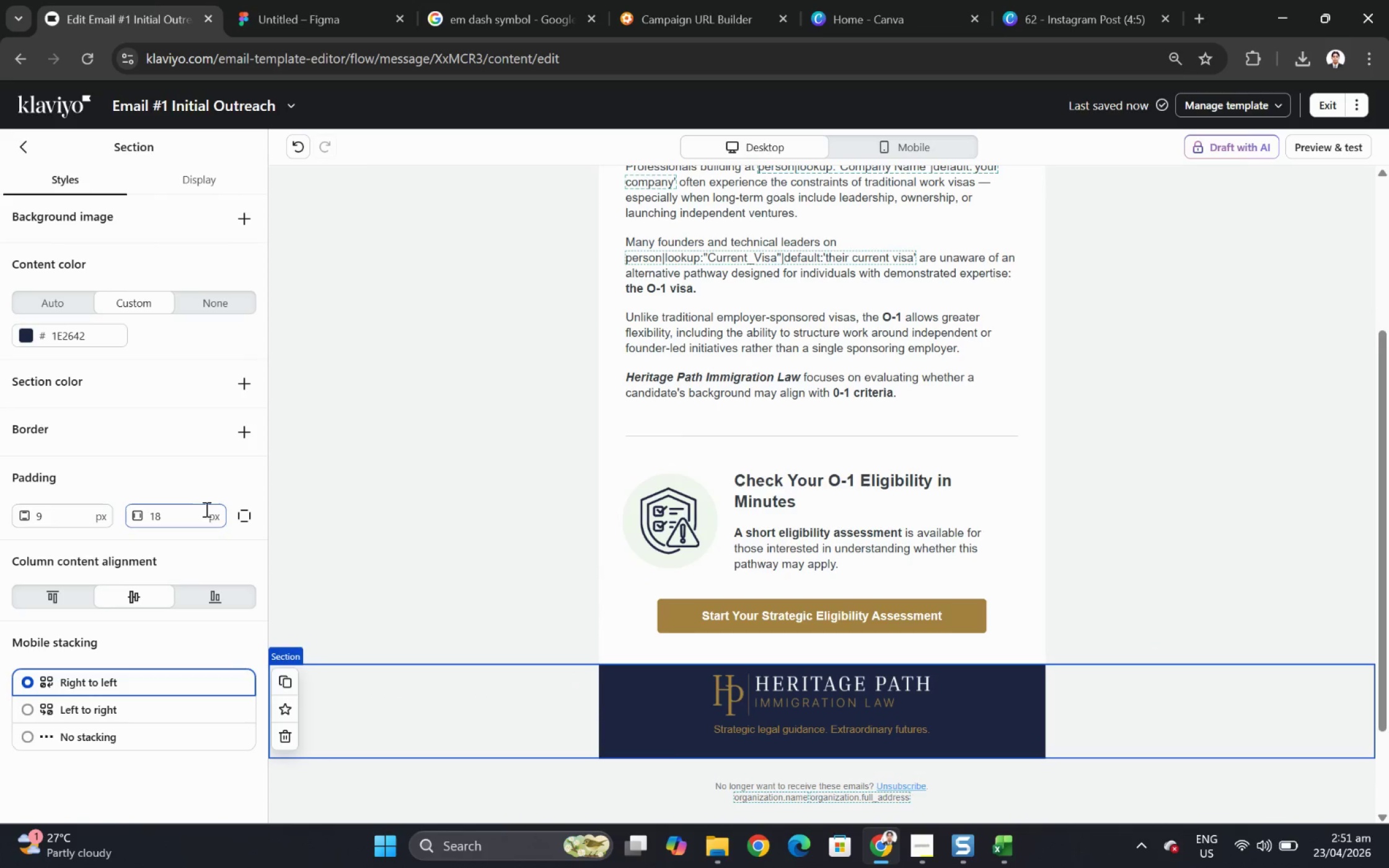 
left_click([235, 514])
 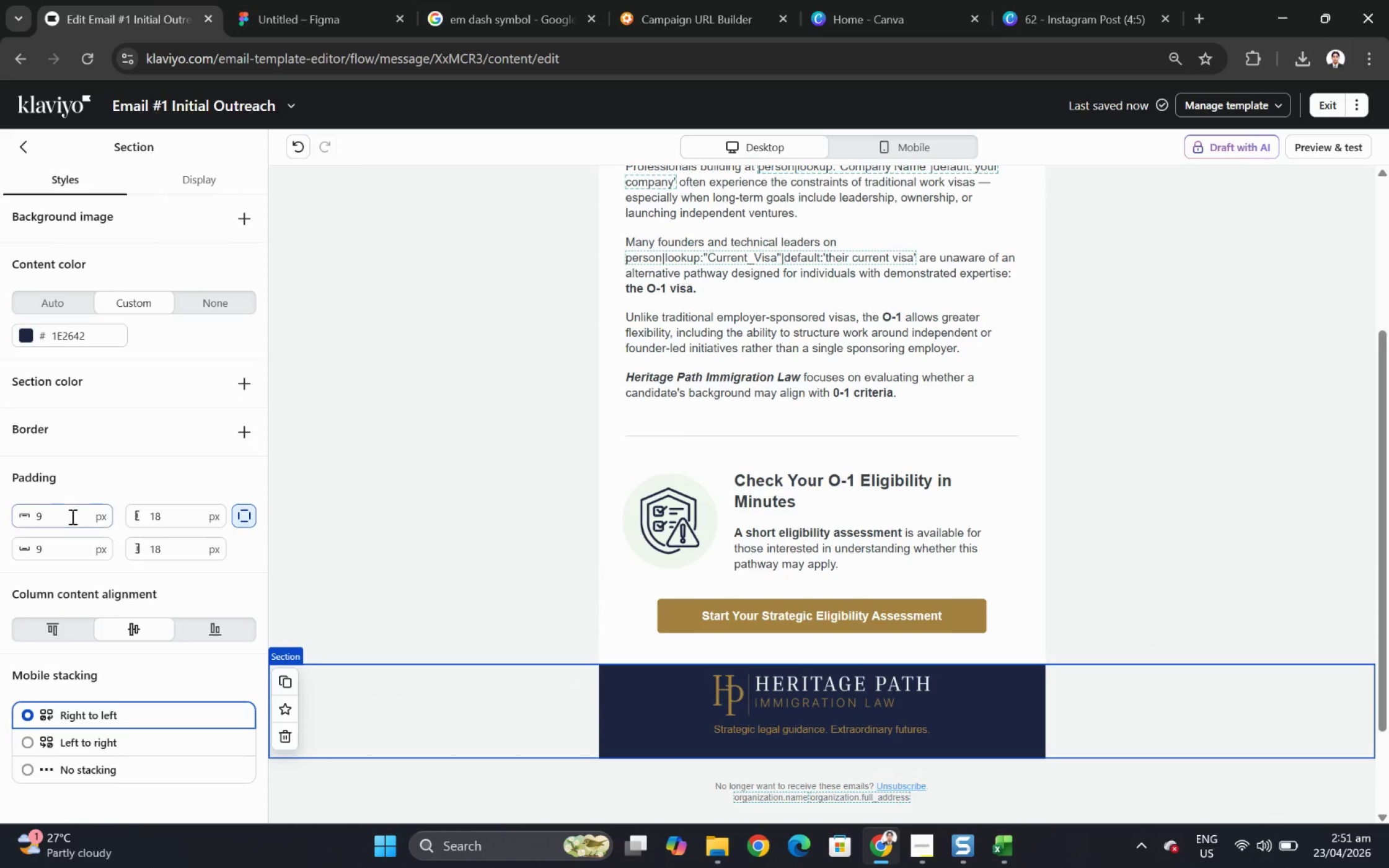 
double_click([71, 515])
 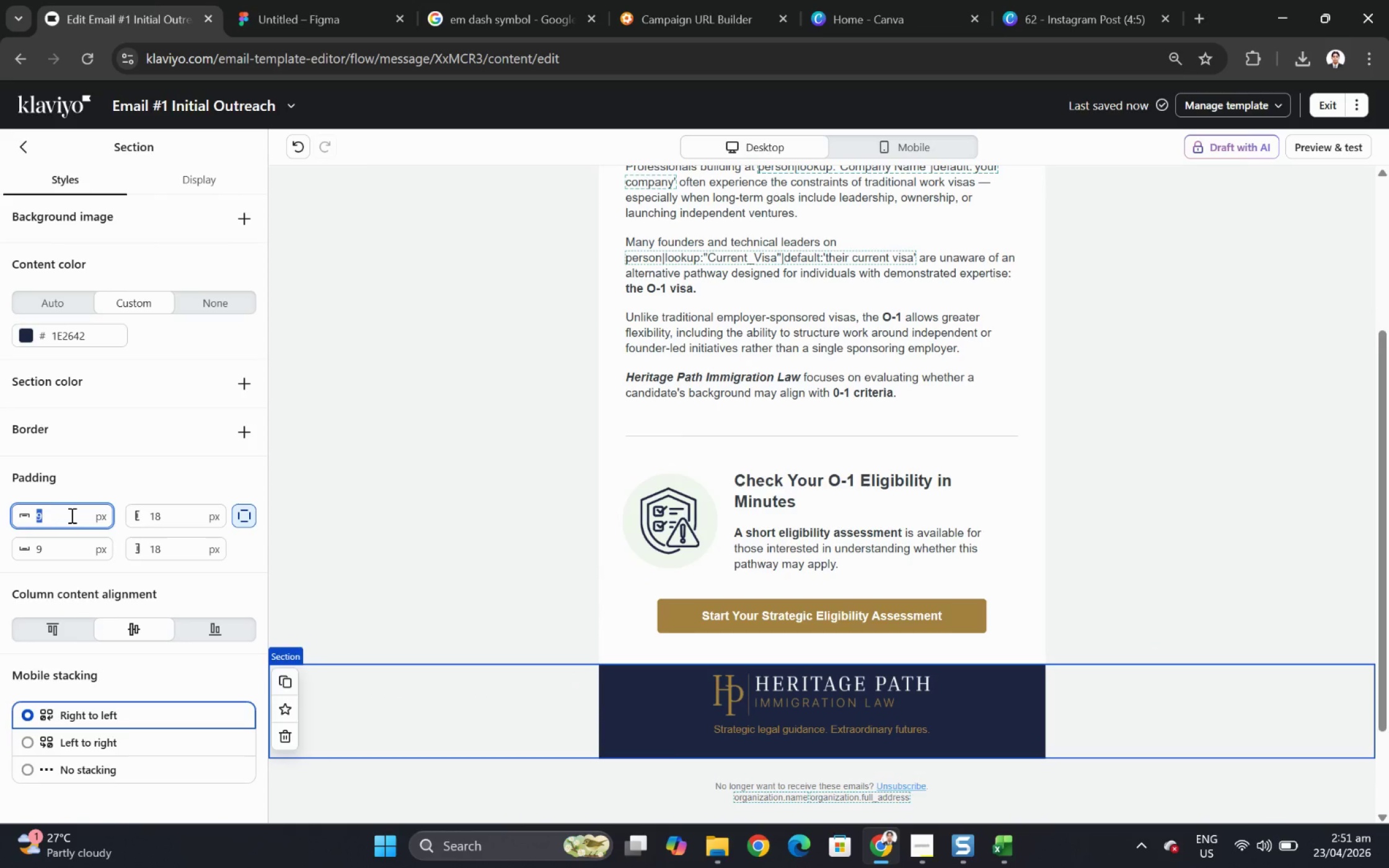 
key(Numpad1)
 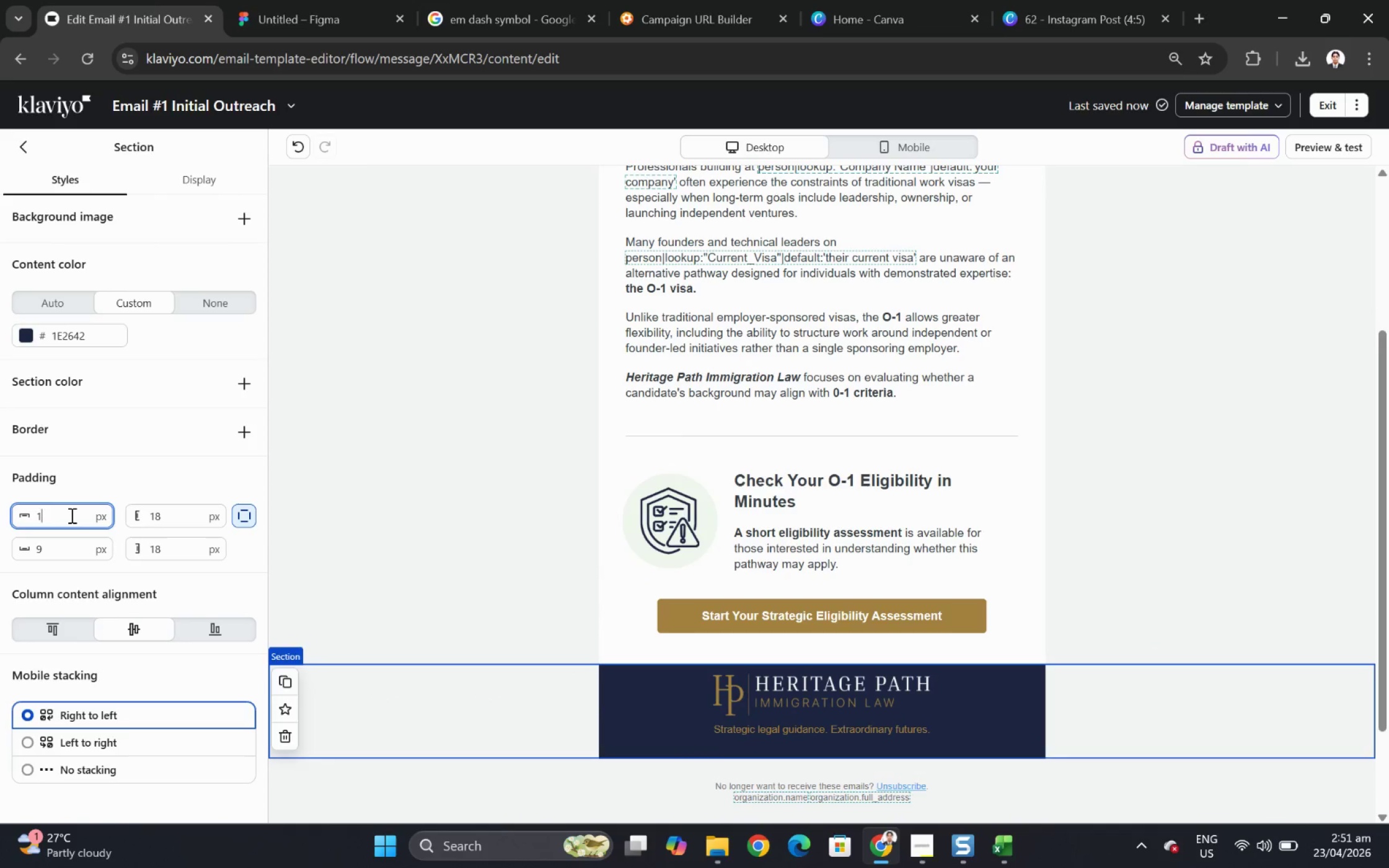 
key(Numpad8)
 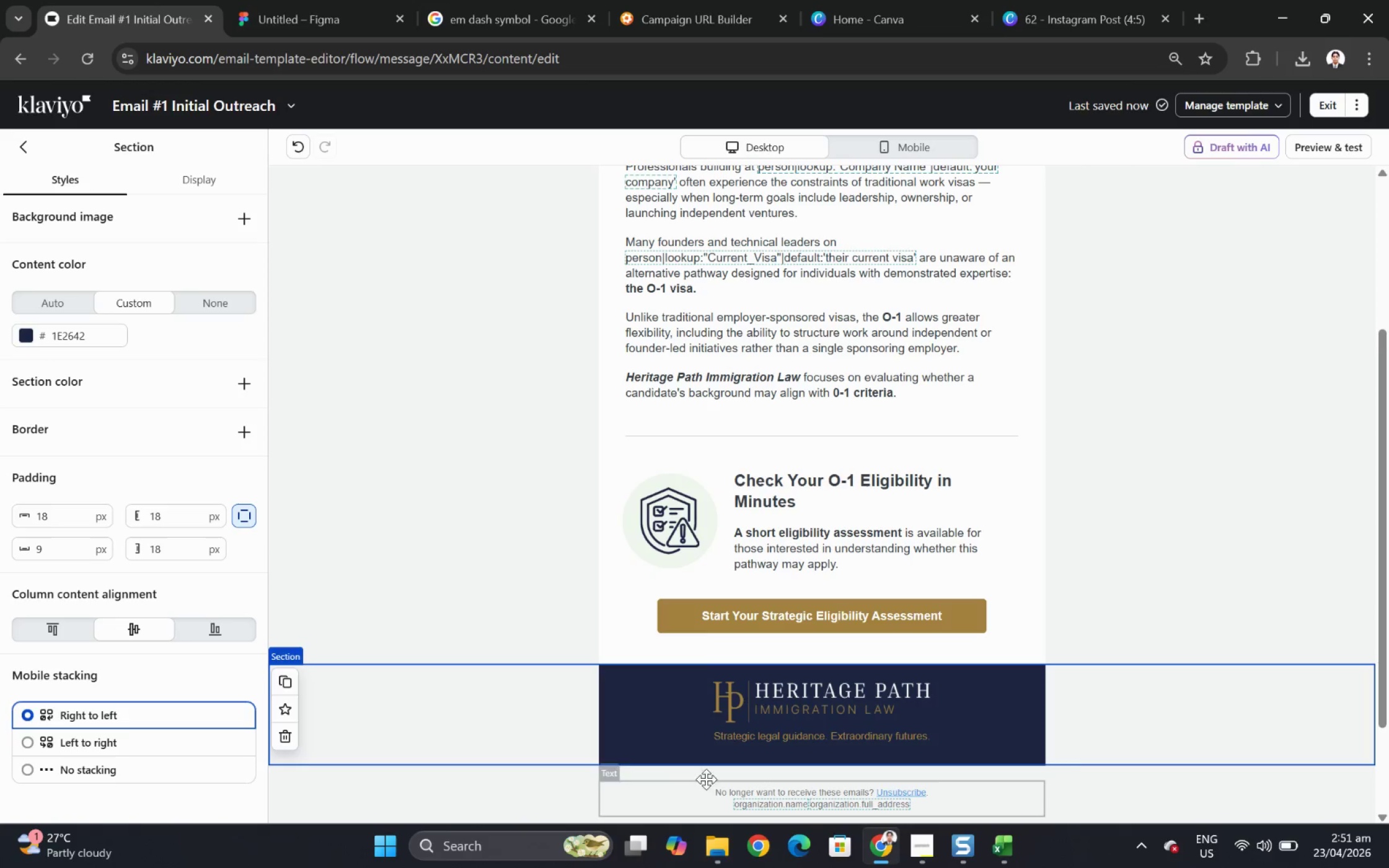 
left_click([735, 744])
 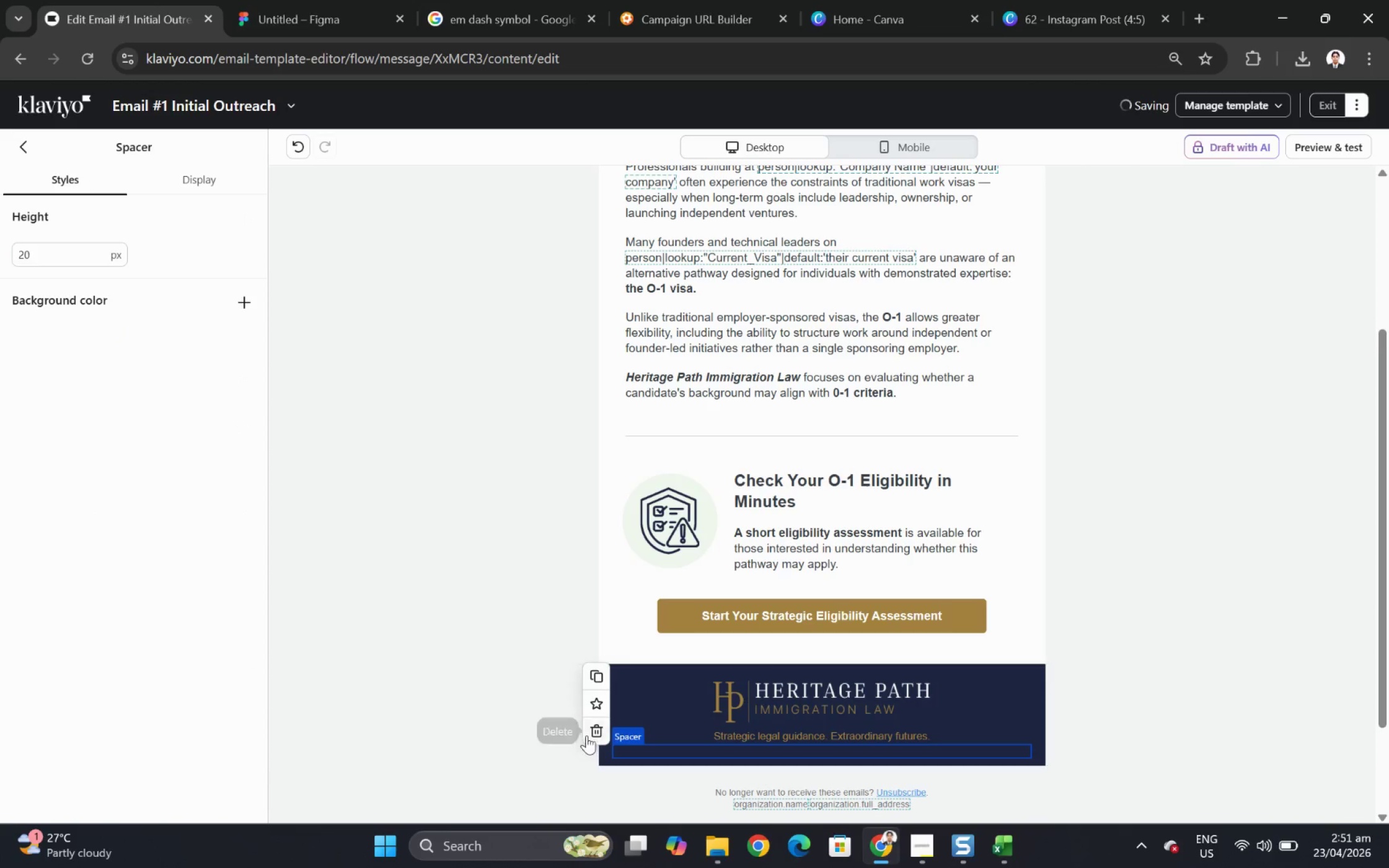 
left_click([591, 724])
 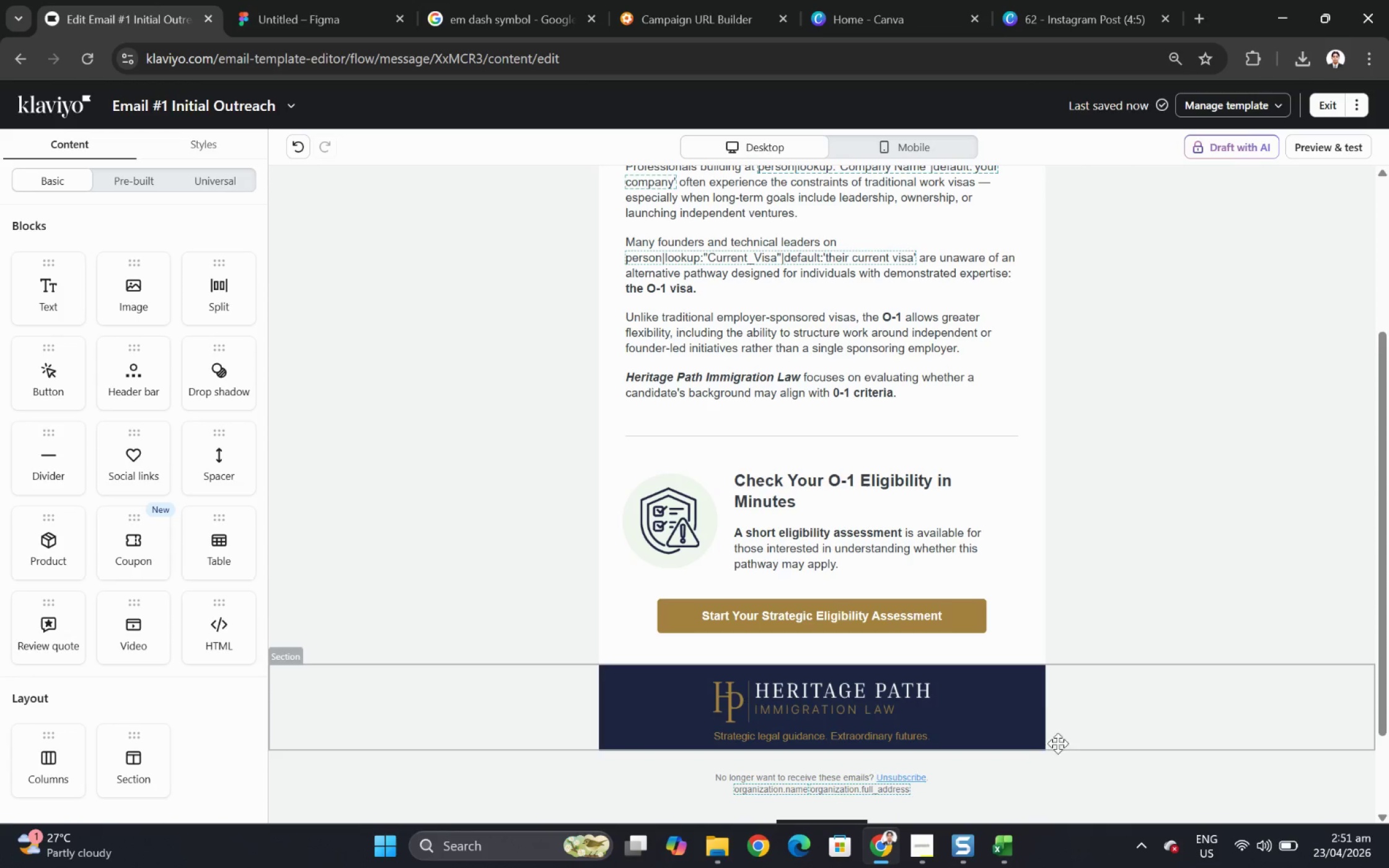 
left_click([1031, 724])
 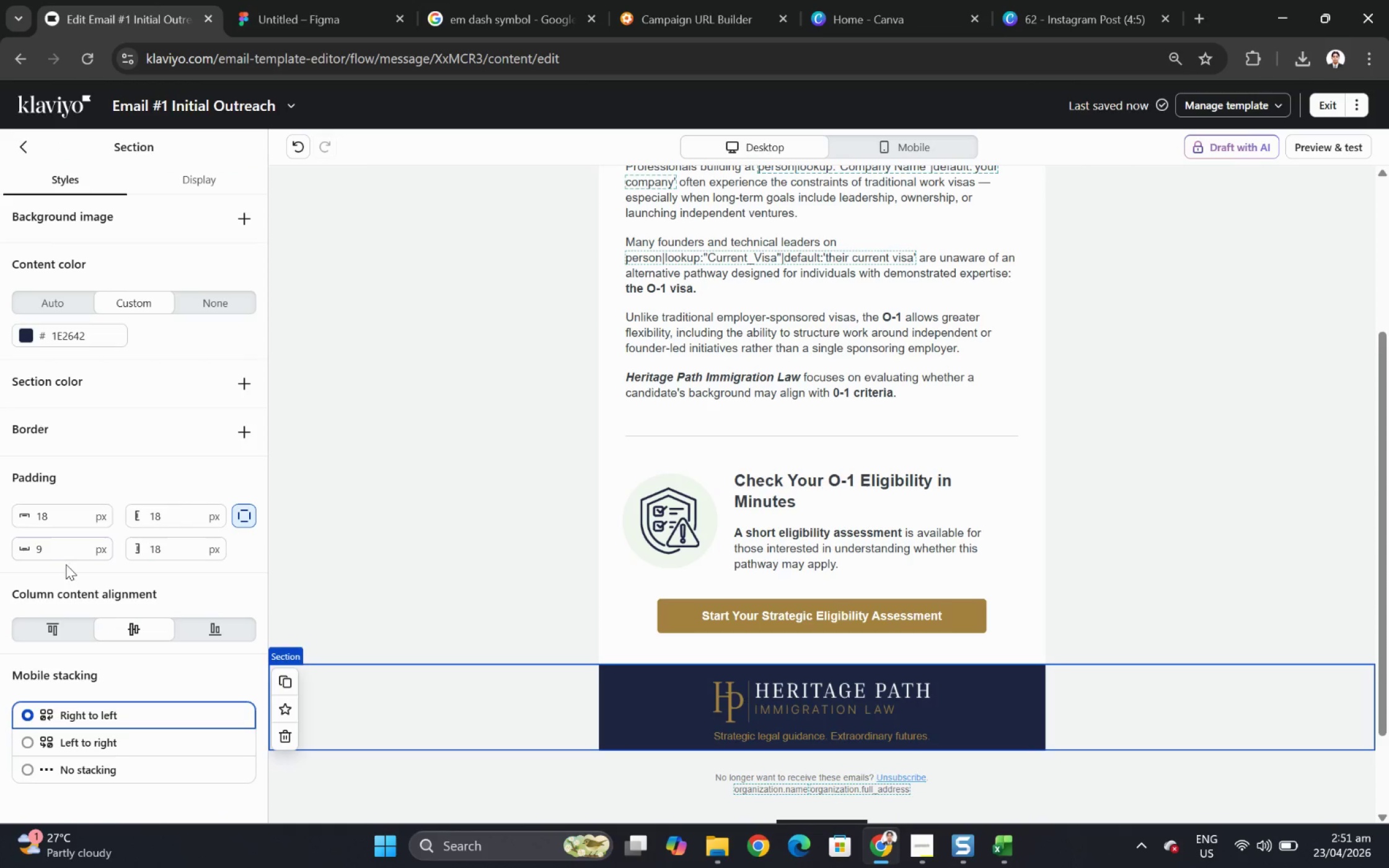 
double_click([66, 551])
 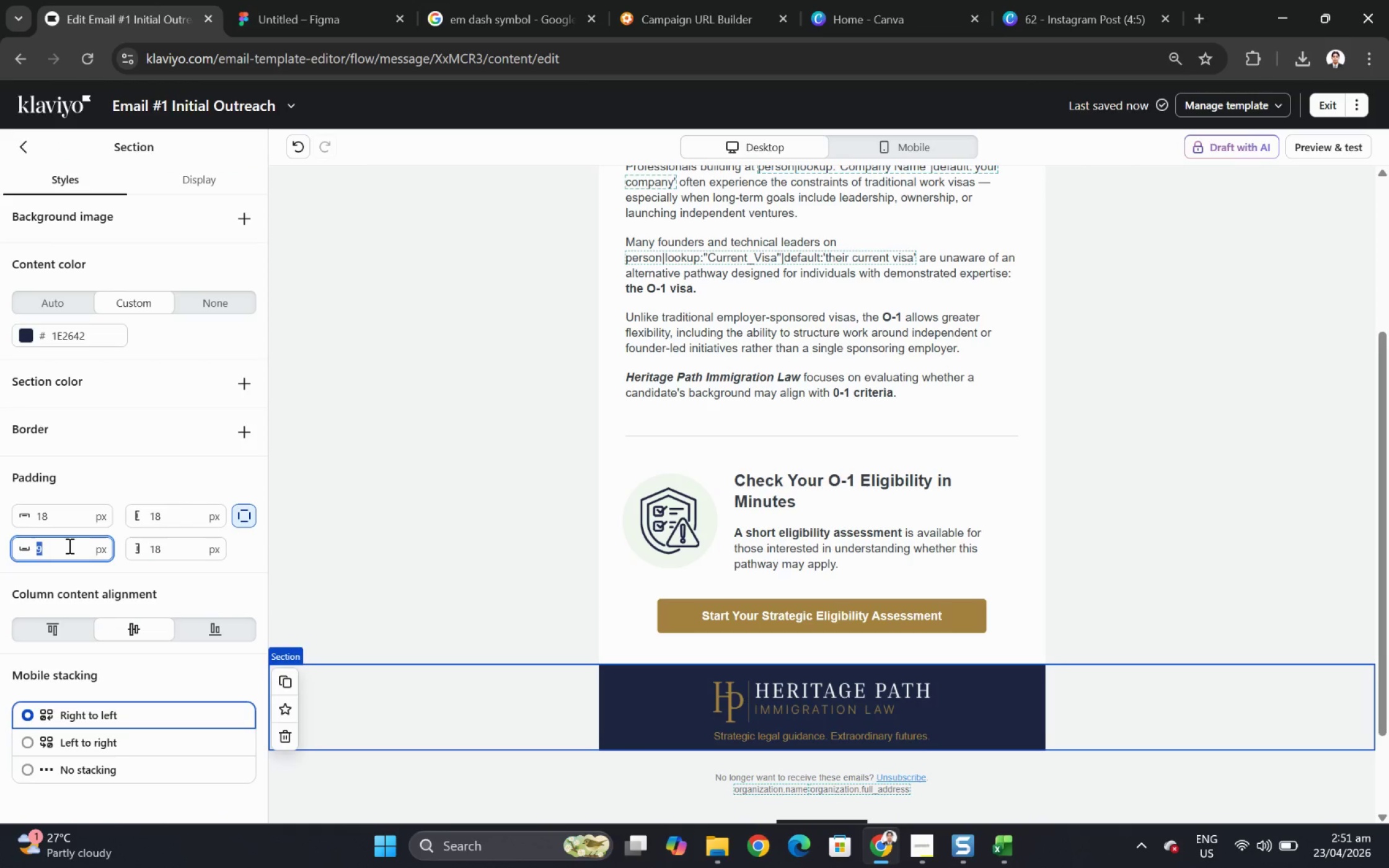 
key(Numpad1)
 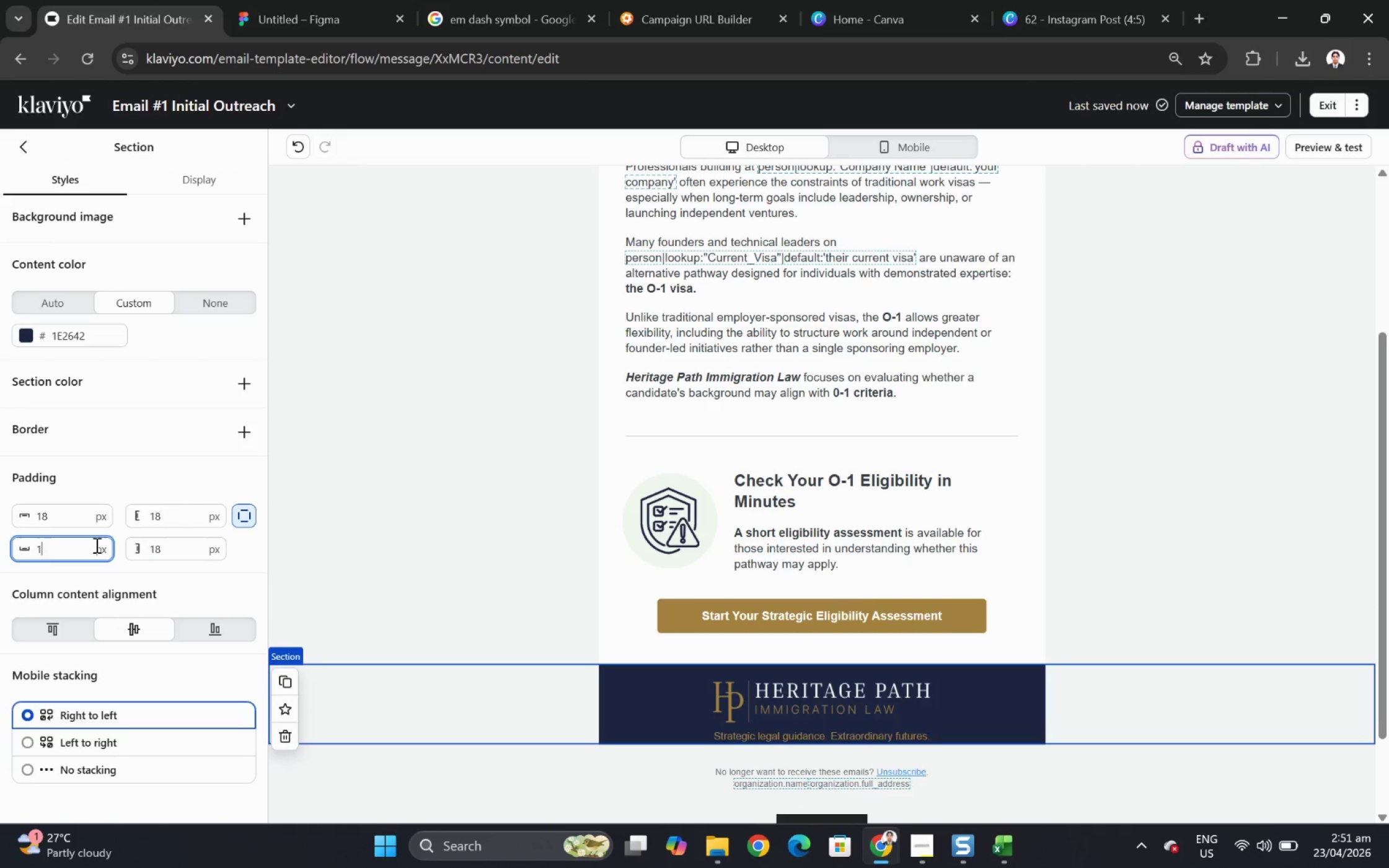 
key(Numpad8)
 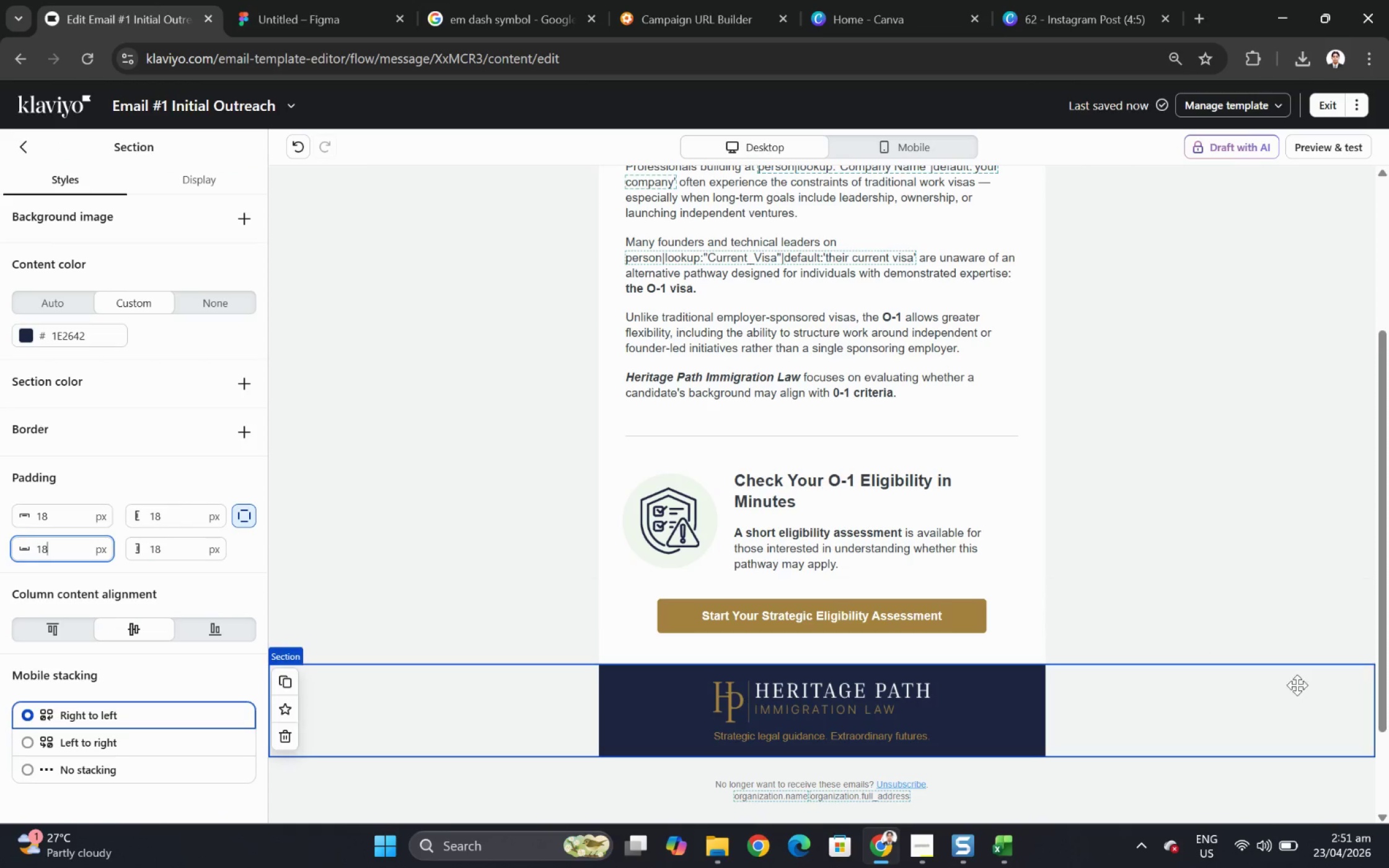 
left_click([1312, 686])
 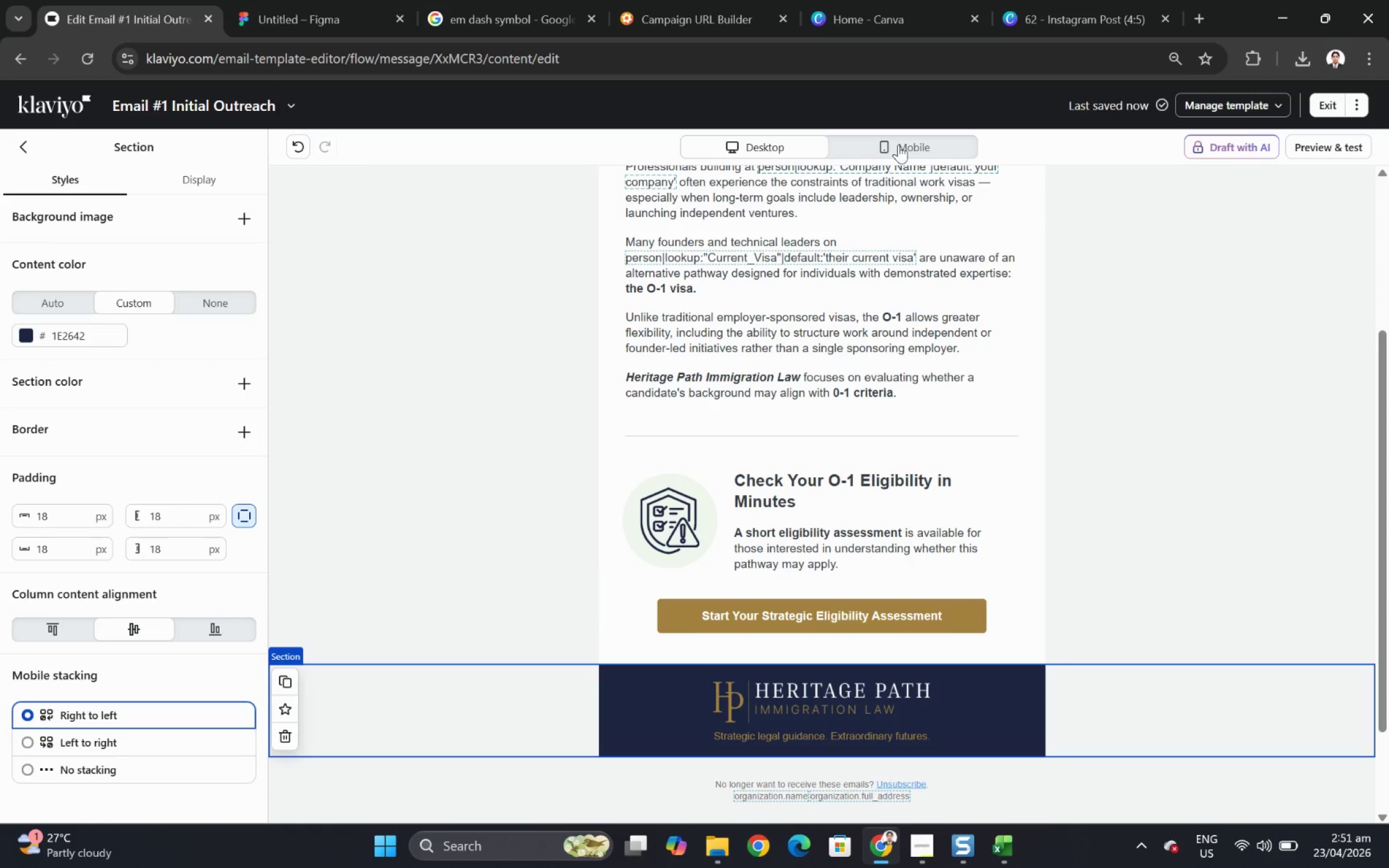 
left_click([897, 141])
 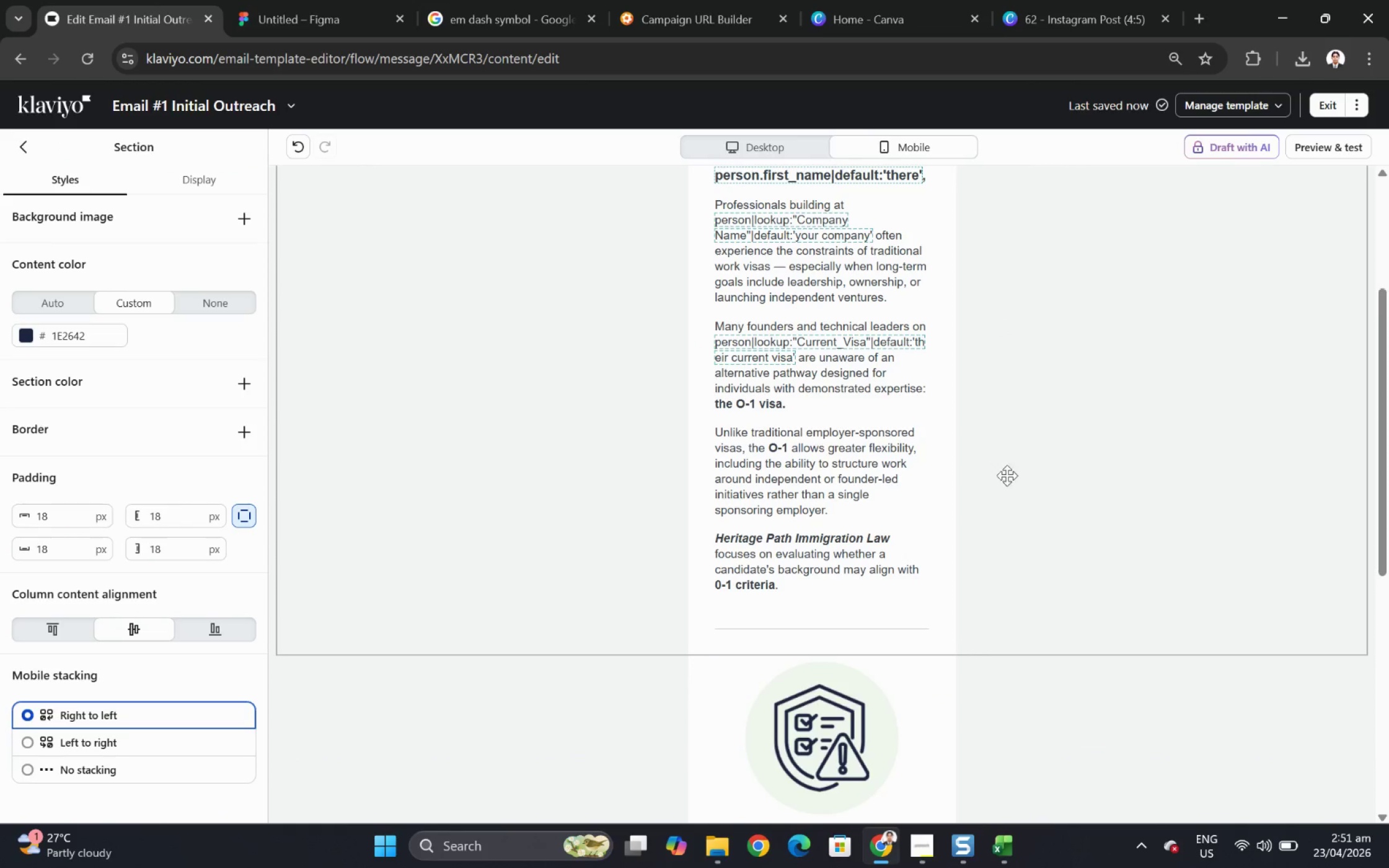 
scroll: coordinate [1013, 507], scroll_direction: down, amount: 8.0
 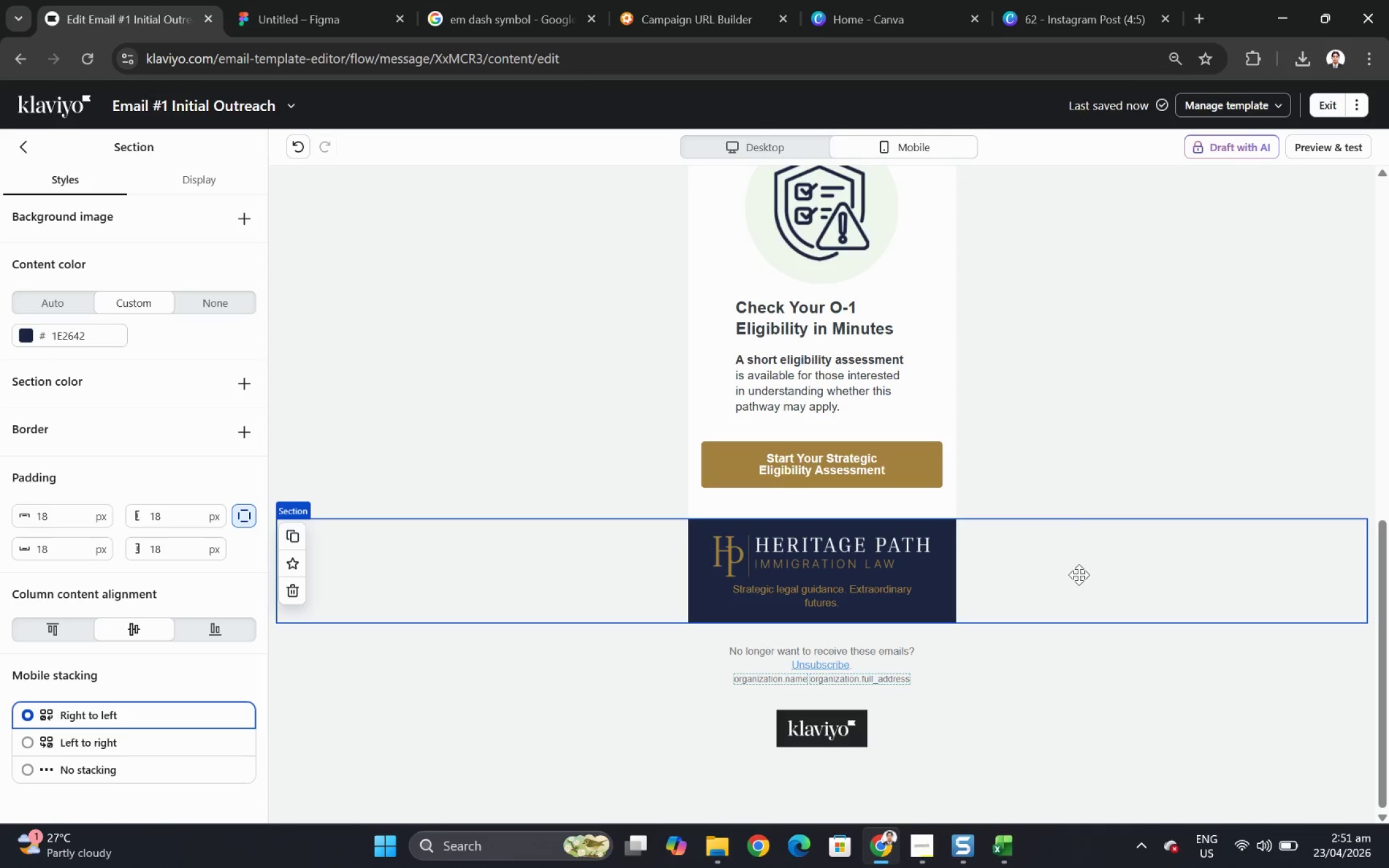 
scroll: coordinate [1078, 574], scroll_direction: up, amount: 4.0
 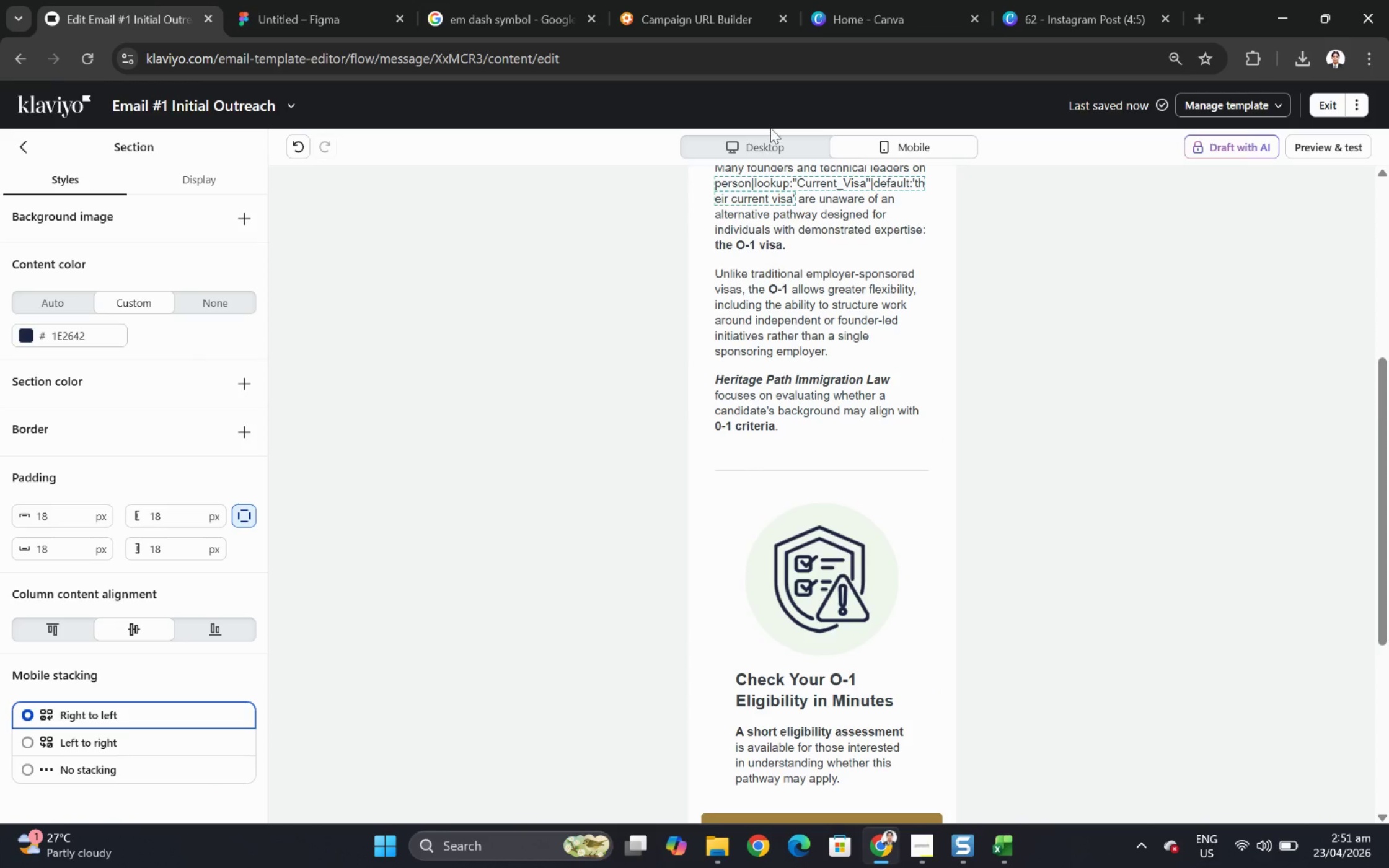 
left_click([777, 144])
 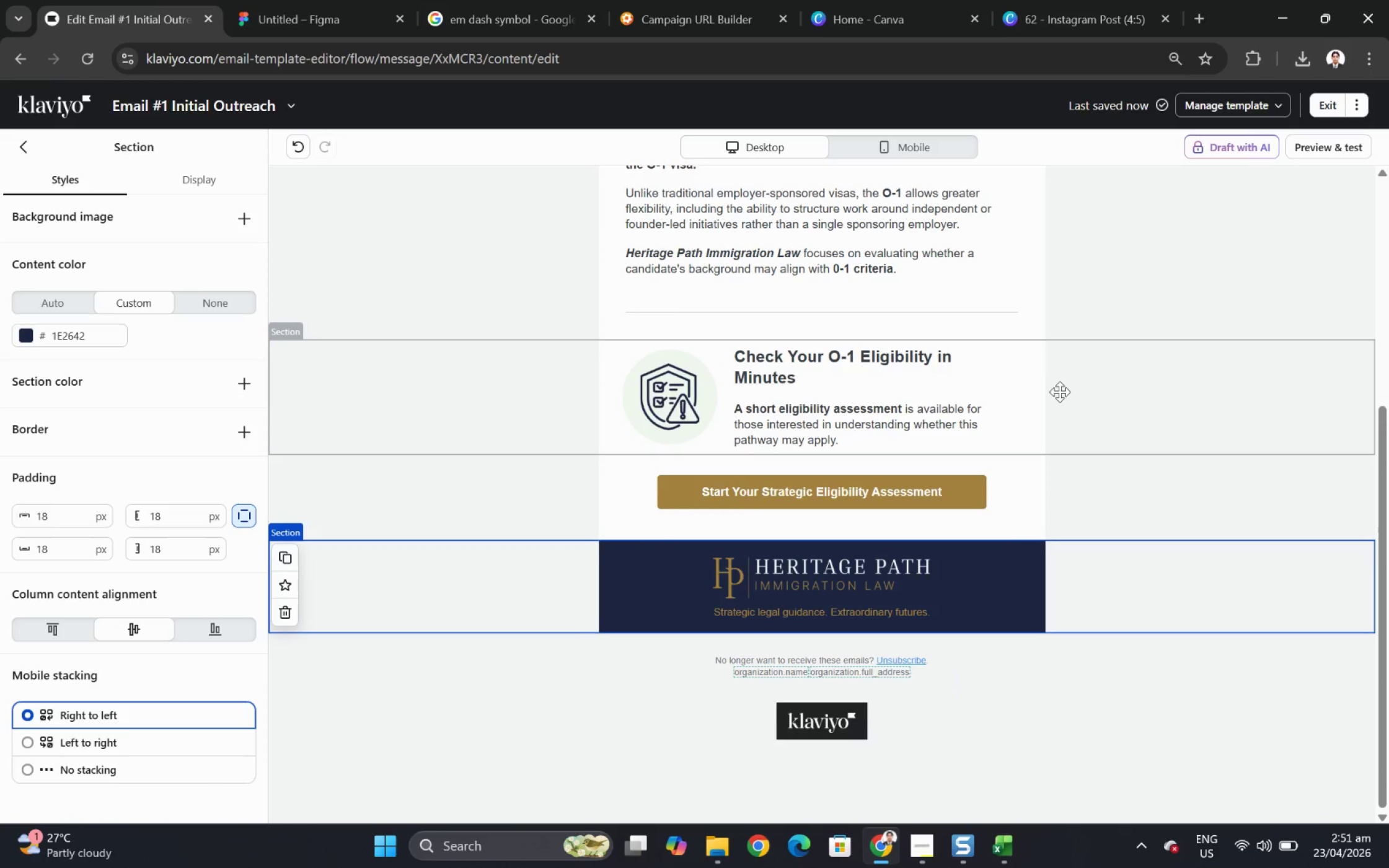 
scroll: coordinate [1060, 396], scroll_direction: up, amount: 4.0
 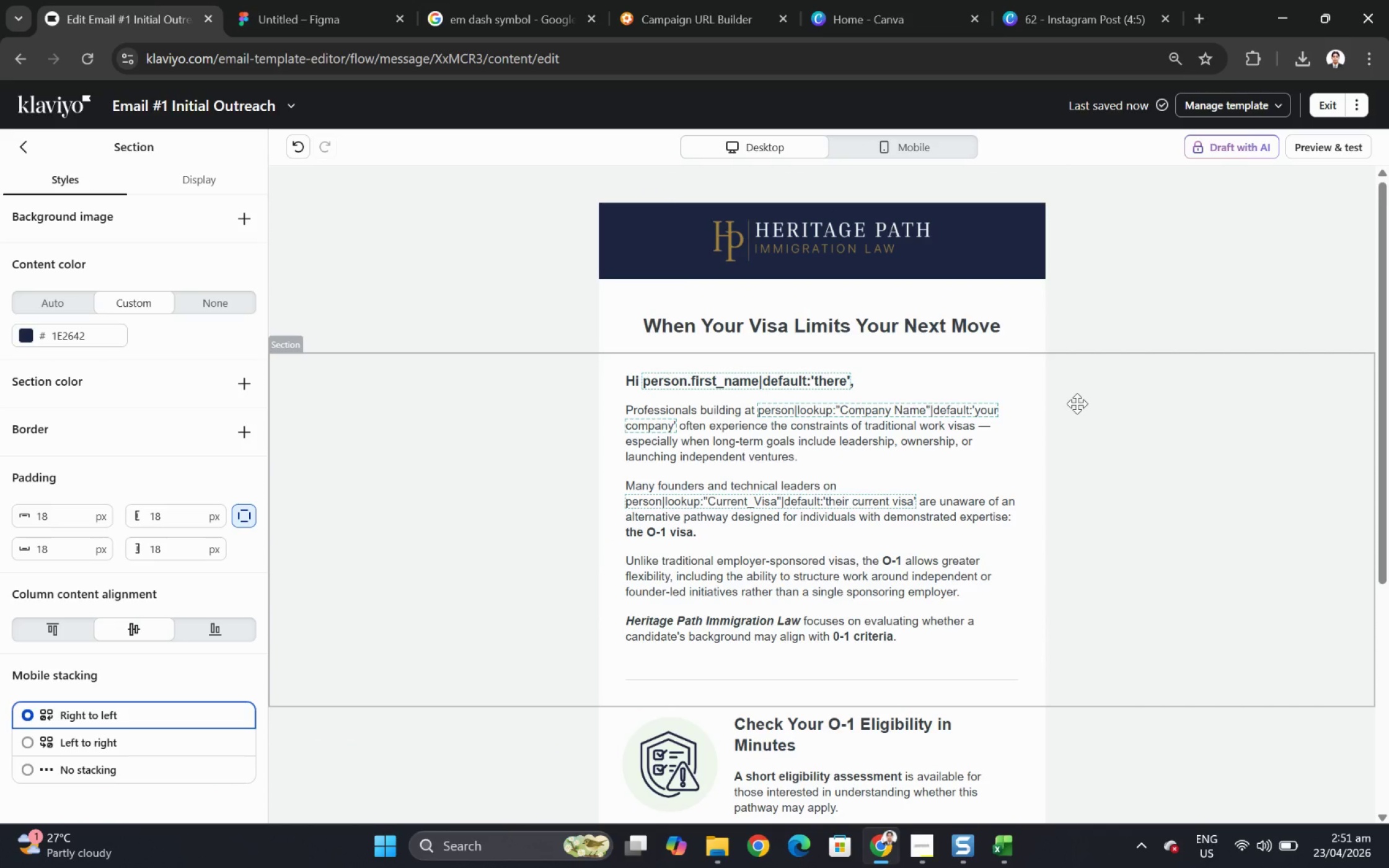 
hold_key(key=ControlLeft, duration=0.44)
 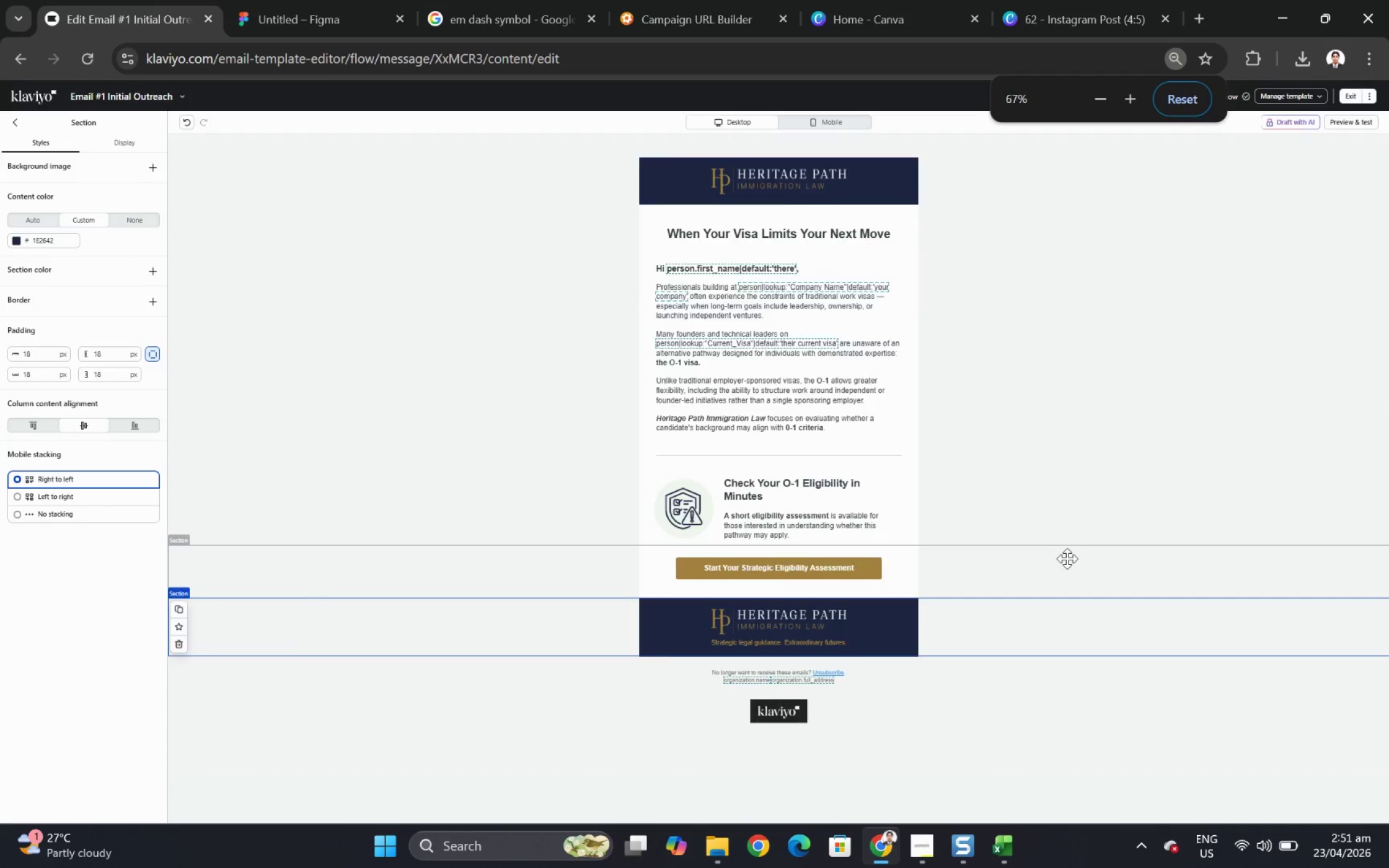 
key(Control+ControlLeft)
 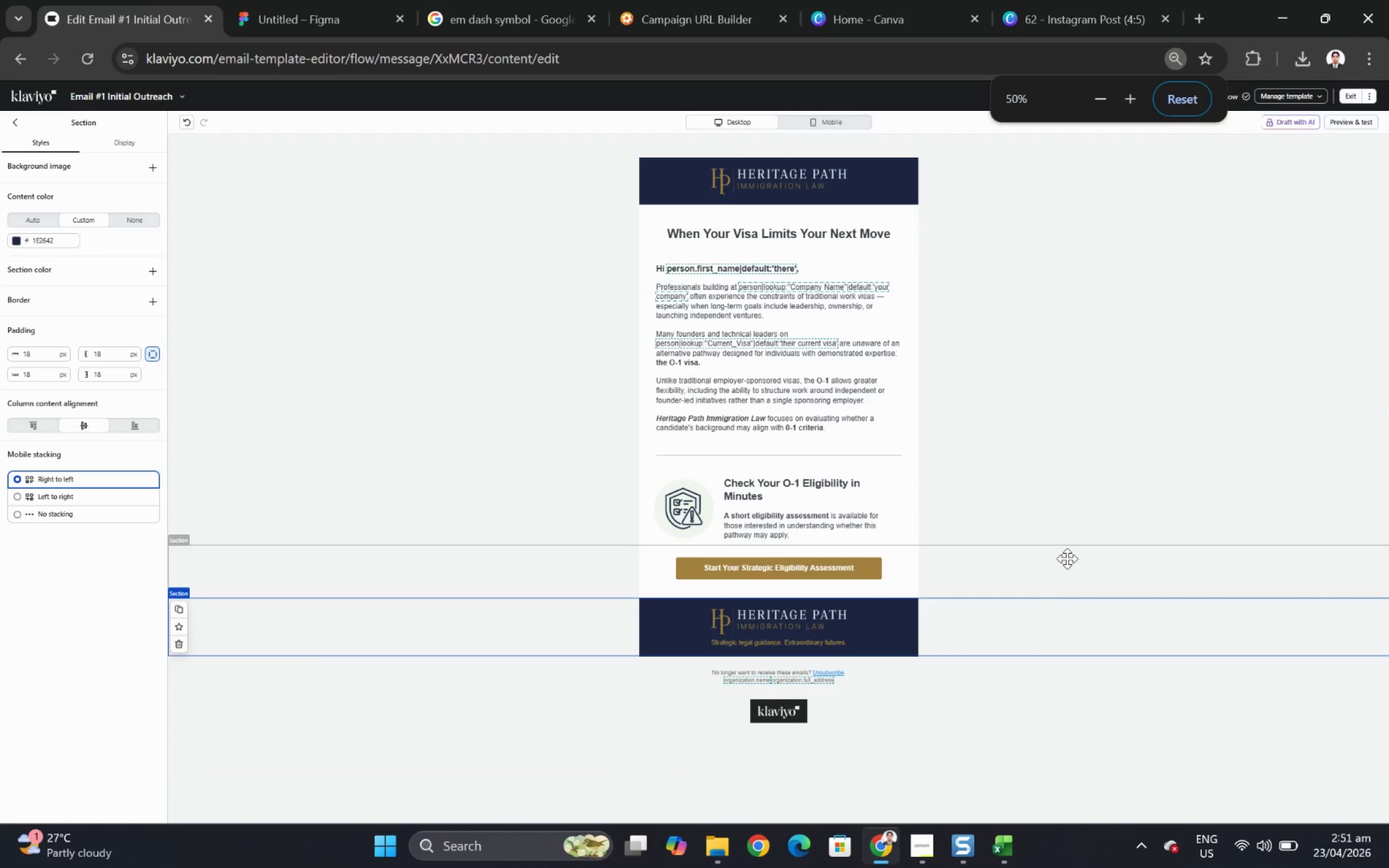 
scroll: coordinate [1039, 611], scroll_direction: down, amount: 4.0
 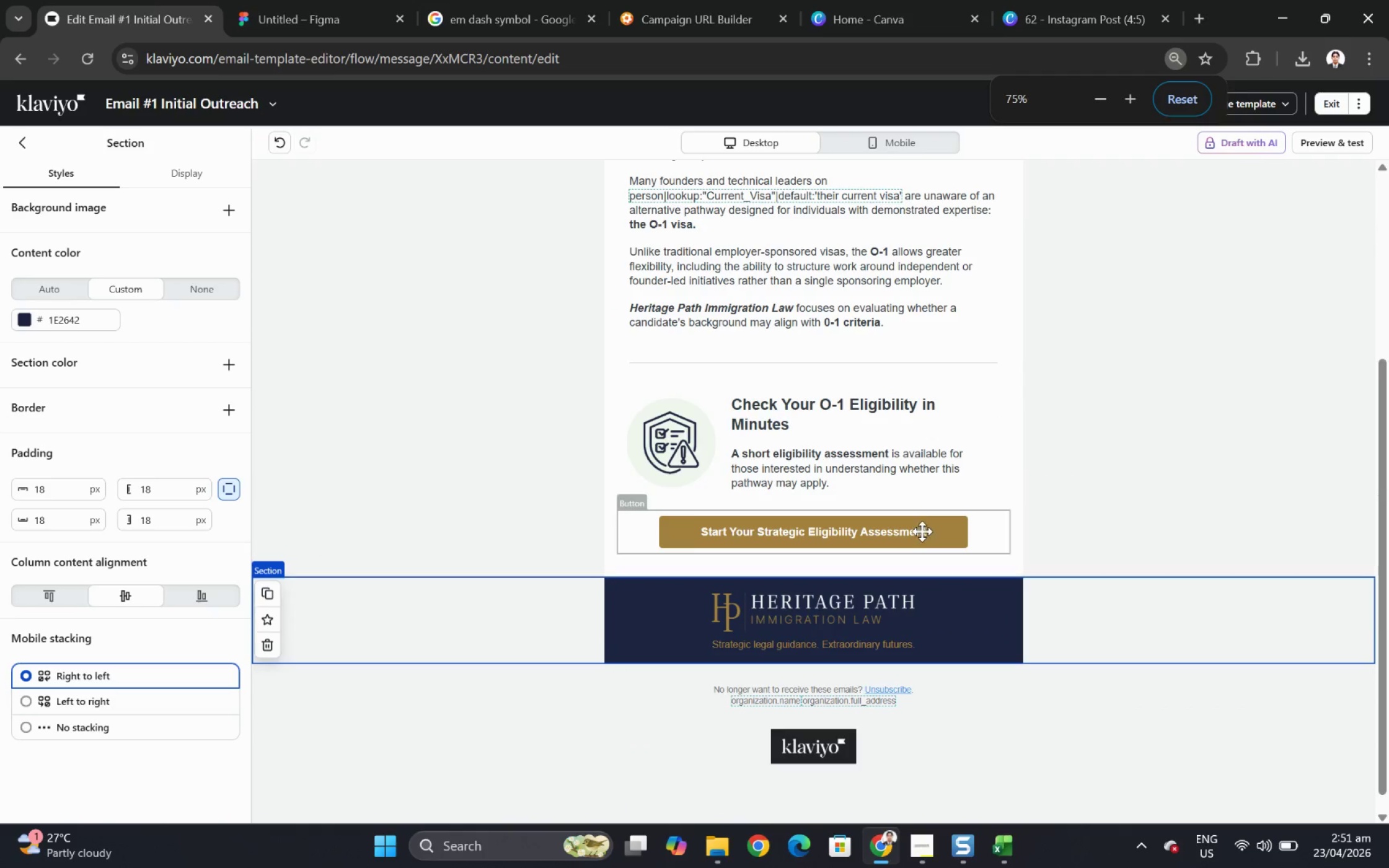 
left_click([922, 531])
 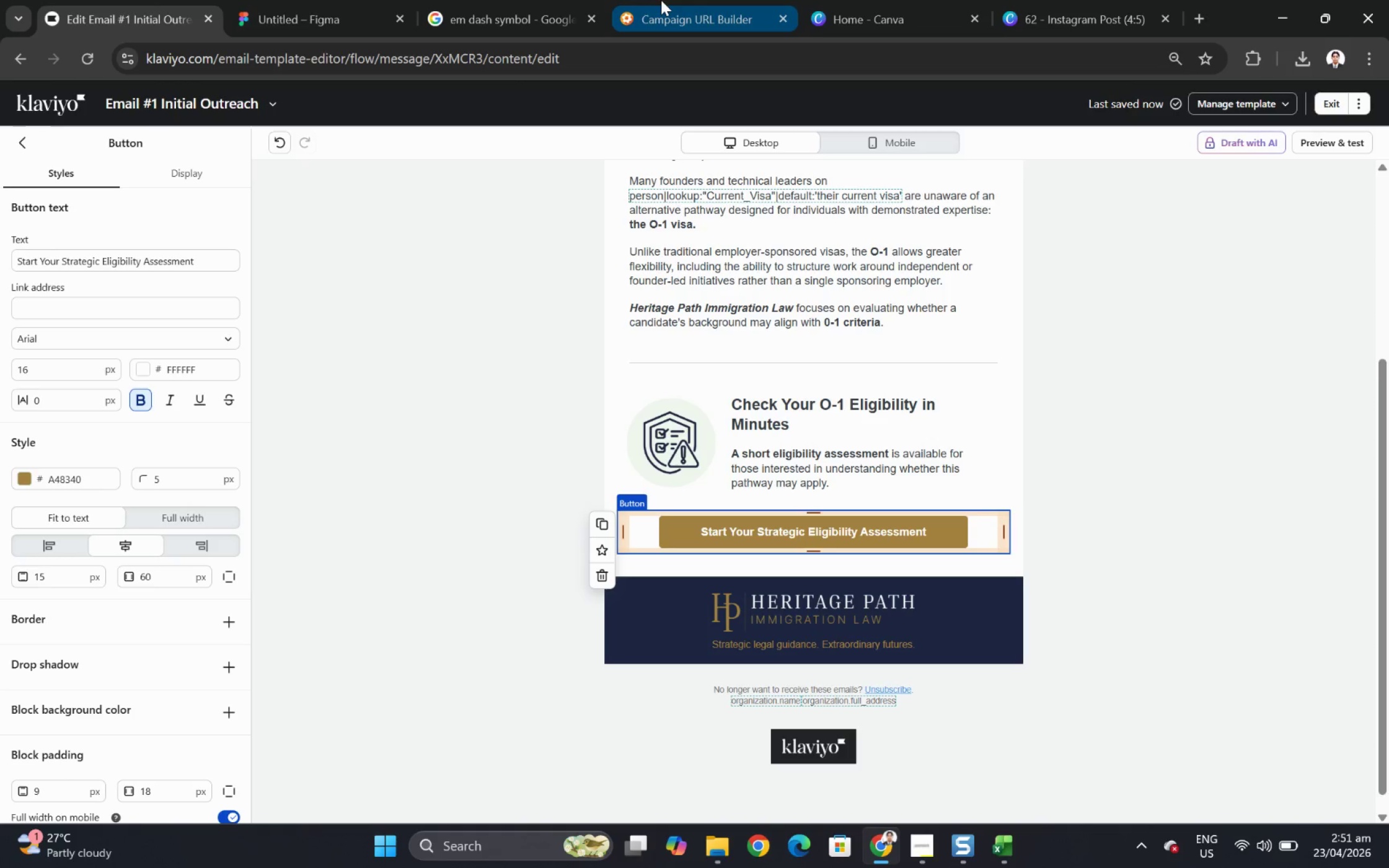 
left_click([661, 0])
 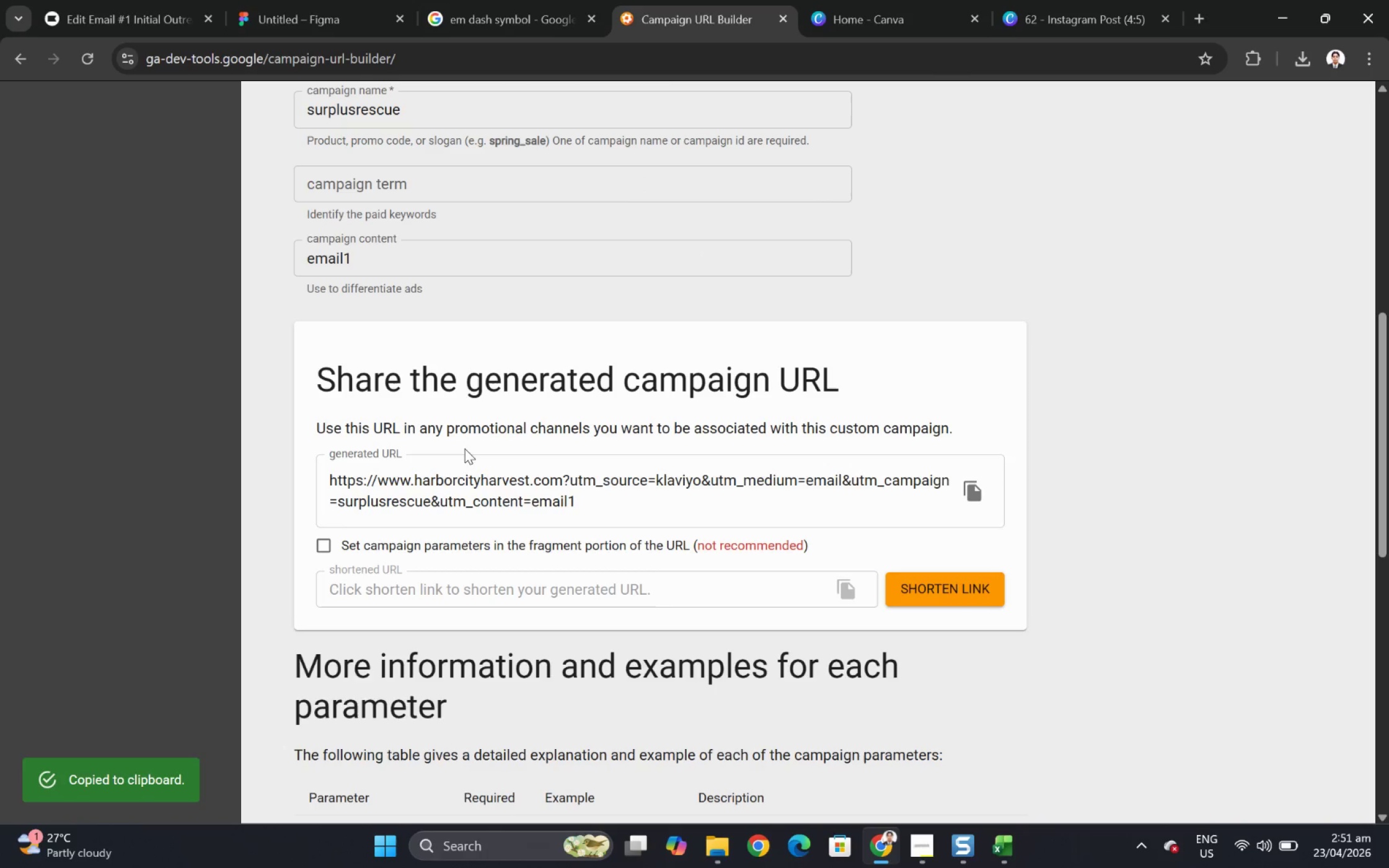 
scroll: coordinate [449, 445], scroll_direction: up, amount: 9.0
 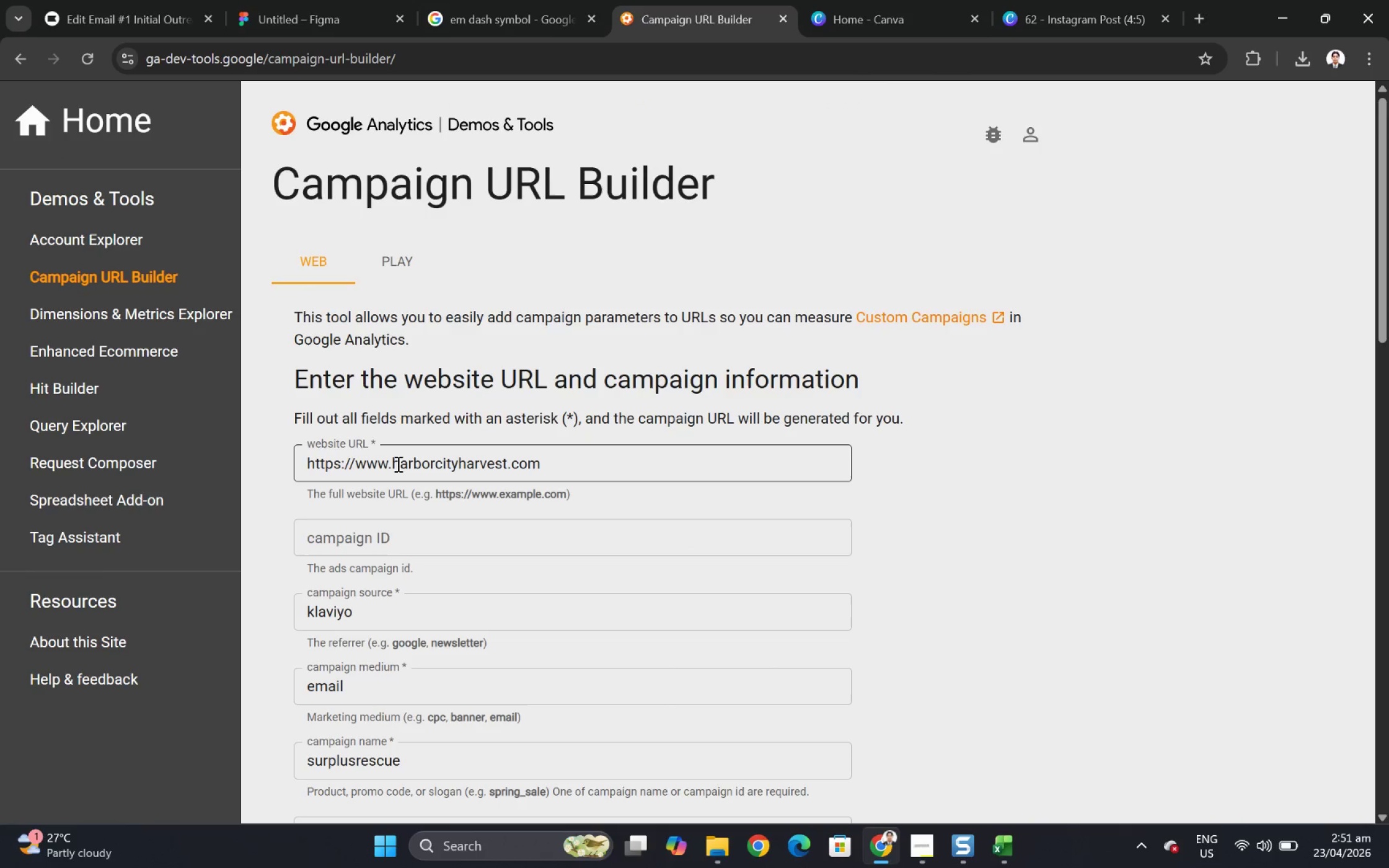 
left_click_drag(start_coordinate=[395, 463], to_coordinate=[508, 462])
 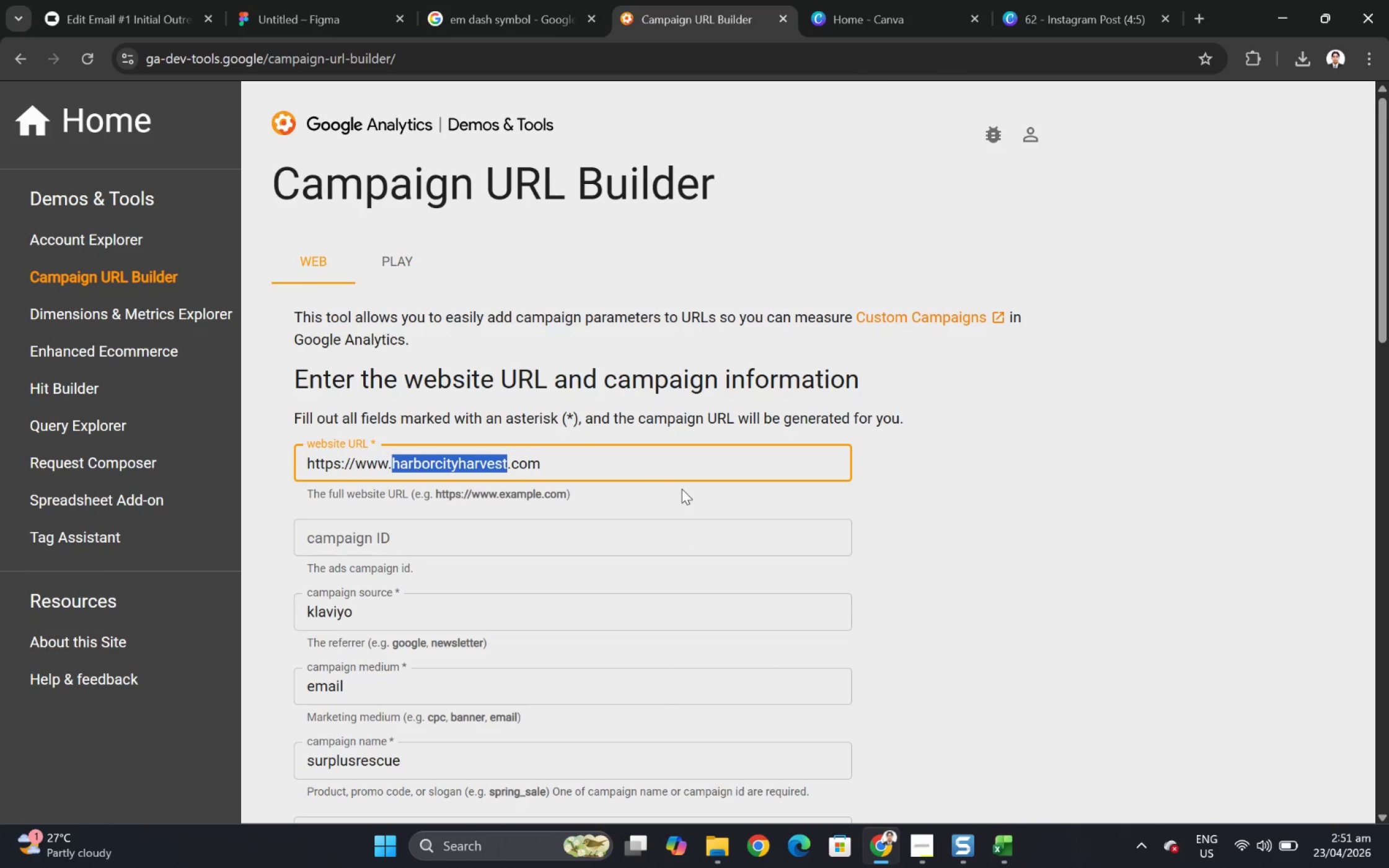 
type(heritagepath)
 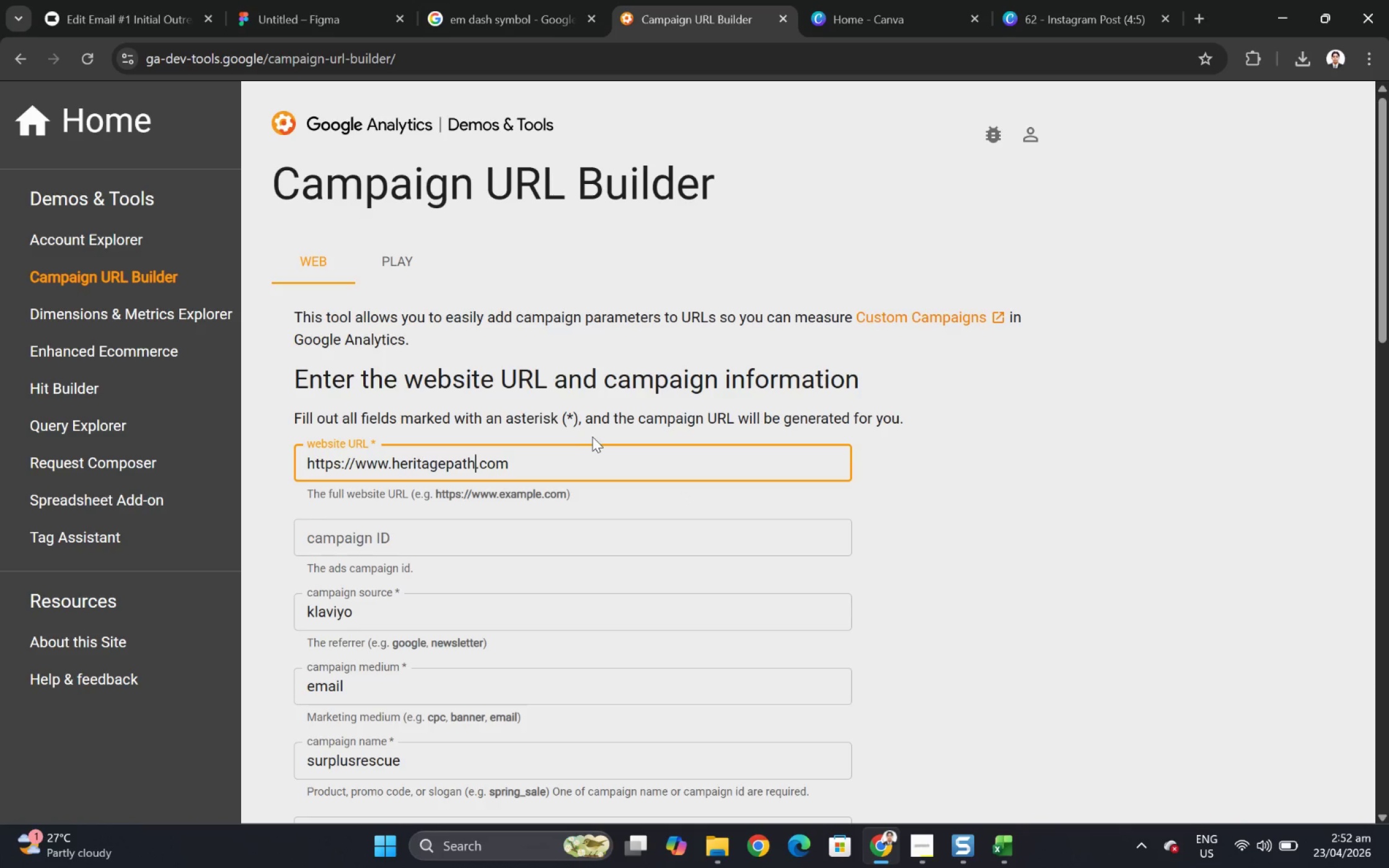 
left_click([599, 452])
 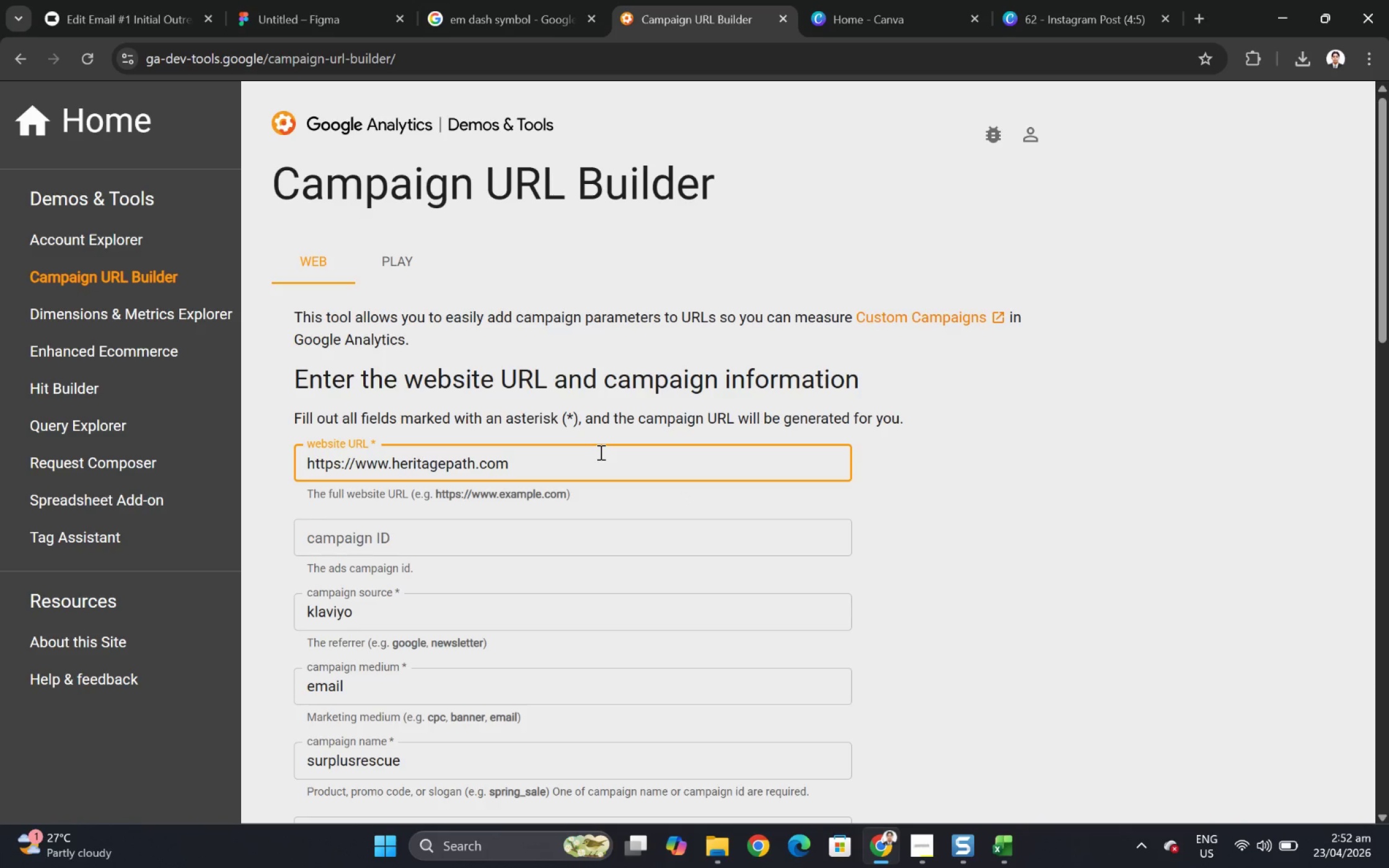 
key(Backspace)
key(Backspace)
key(Backspace)
type(io)
 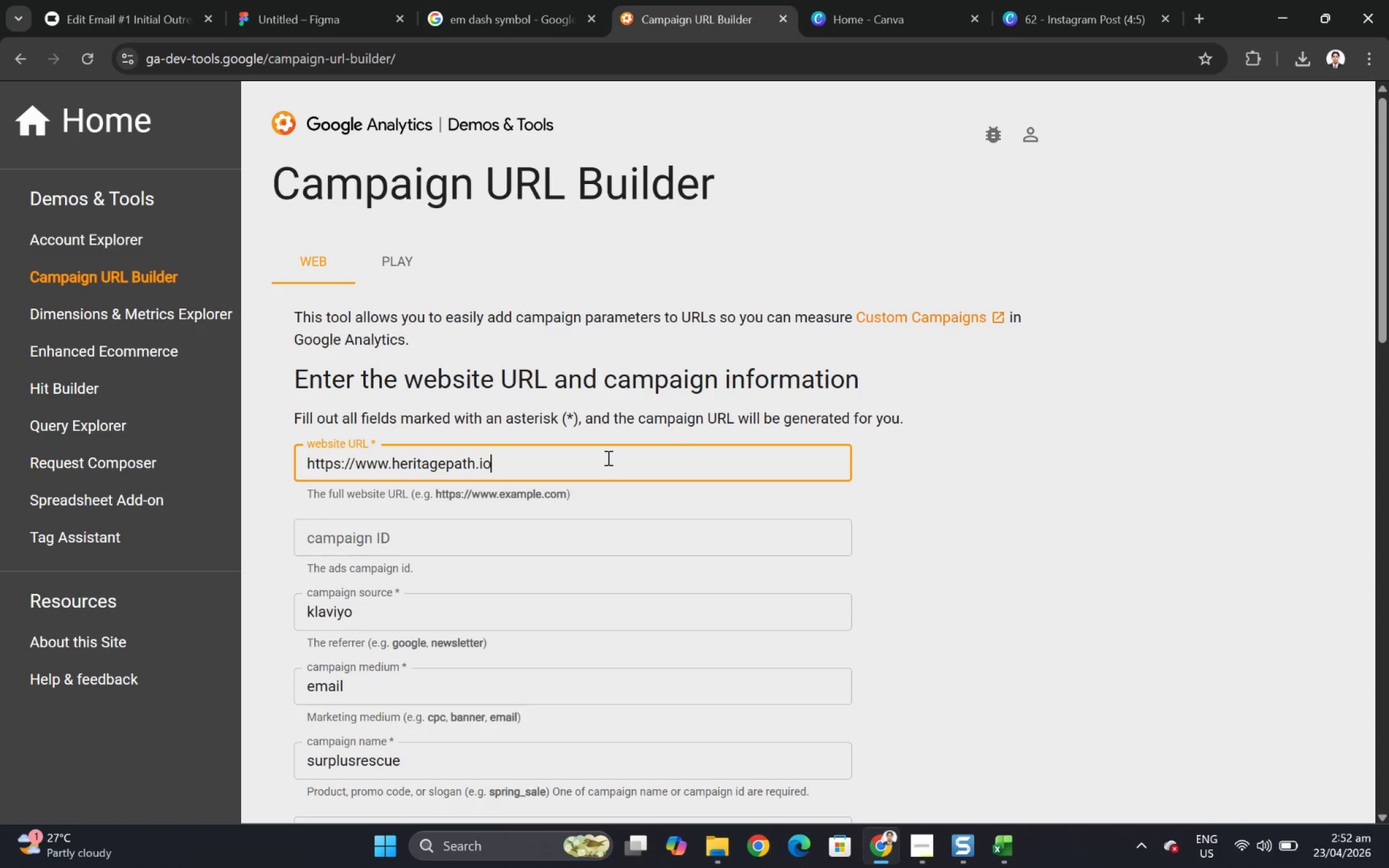 
wait(8.17)
 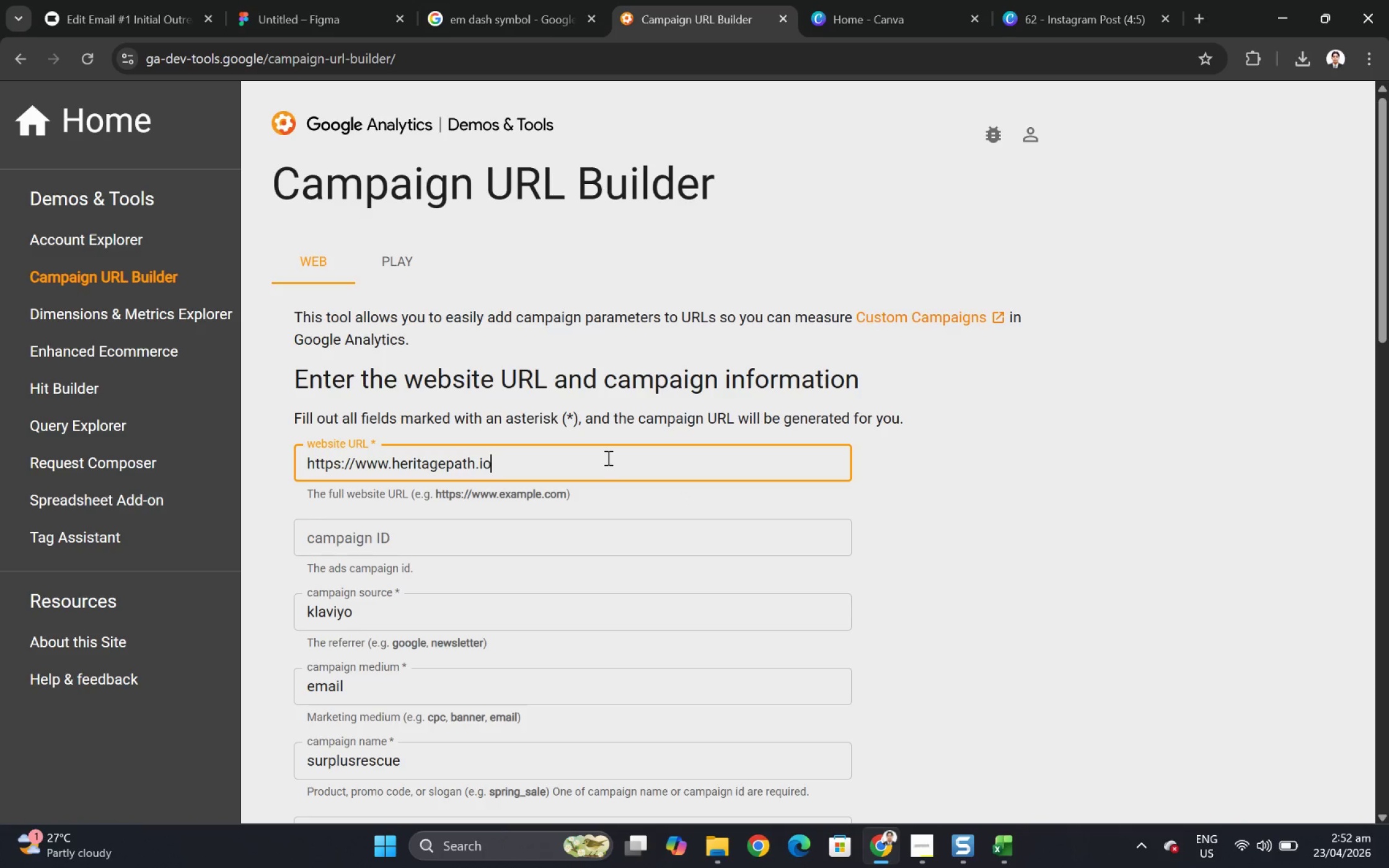 
scroll: coordinate [523, 589], scroll_direction: down, amount: 3.0
 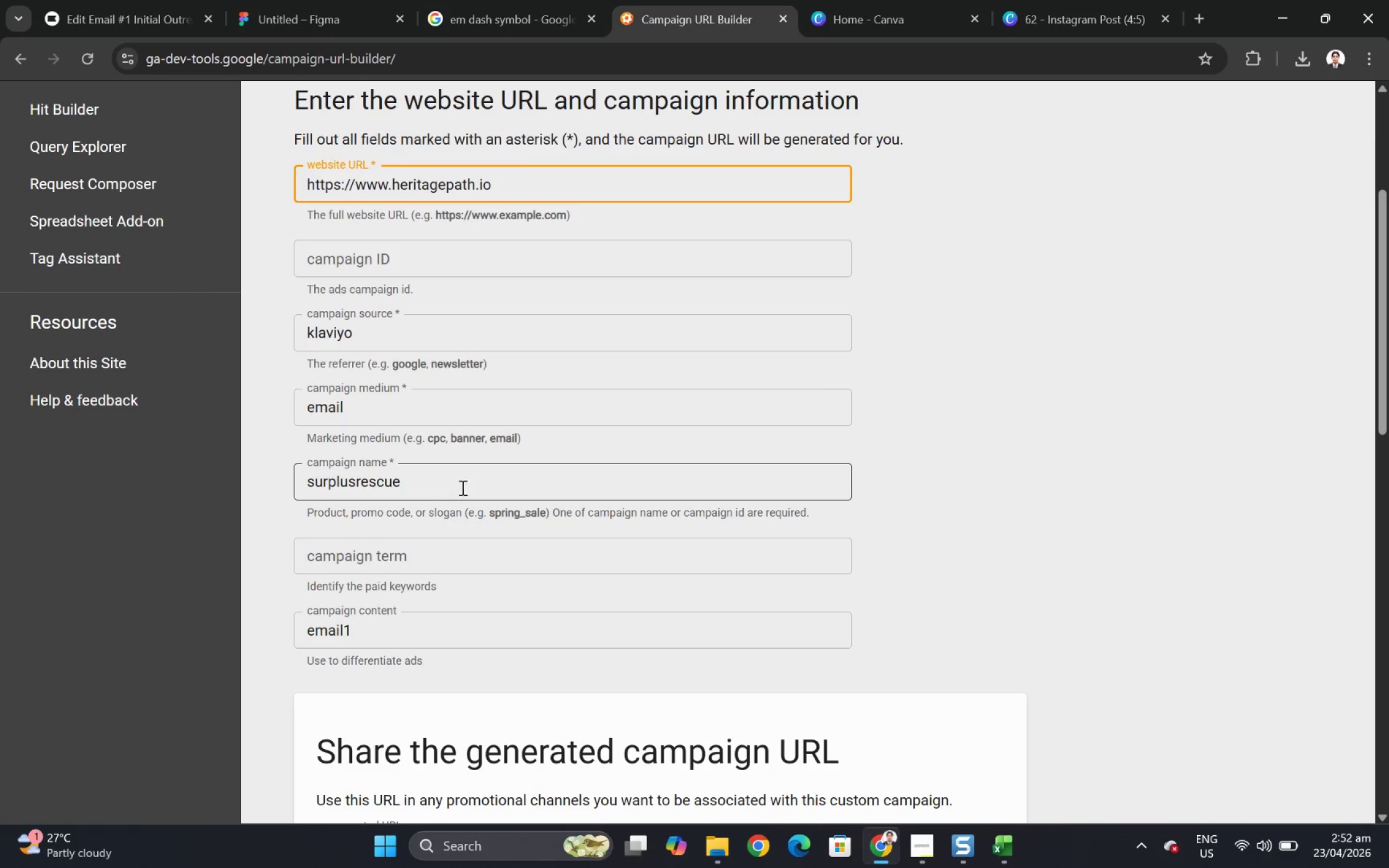 
double_click([461, 486])
 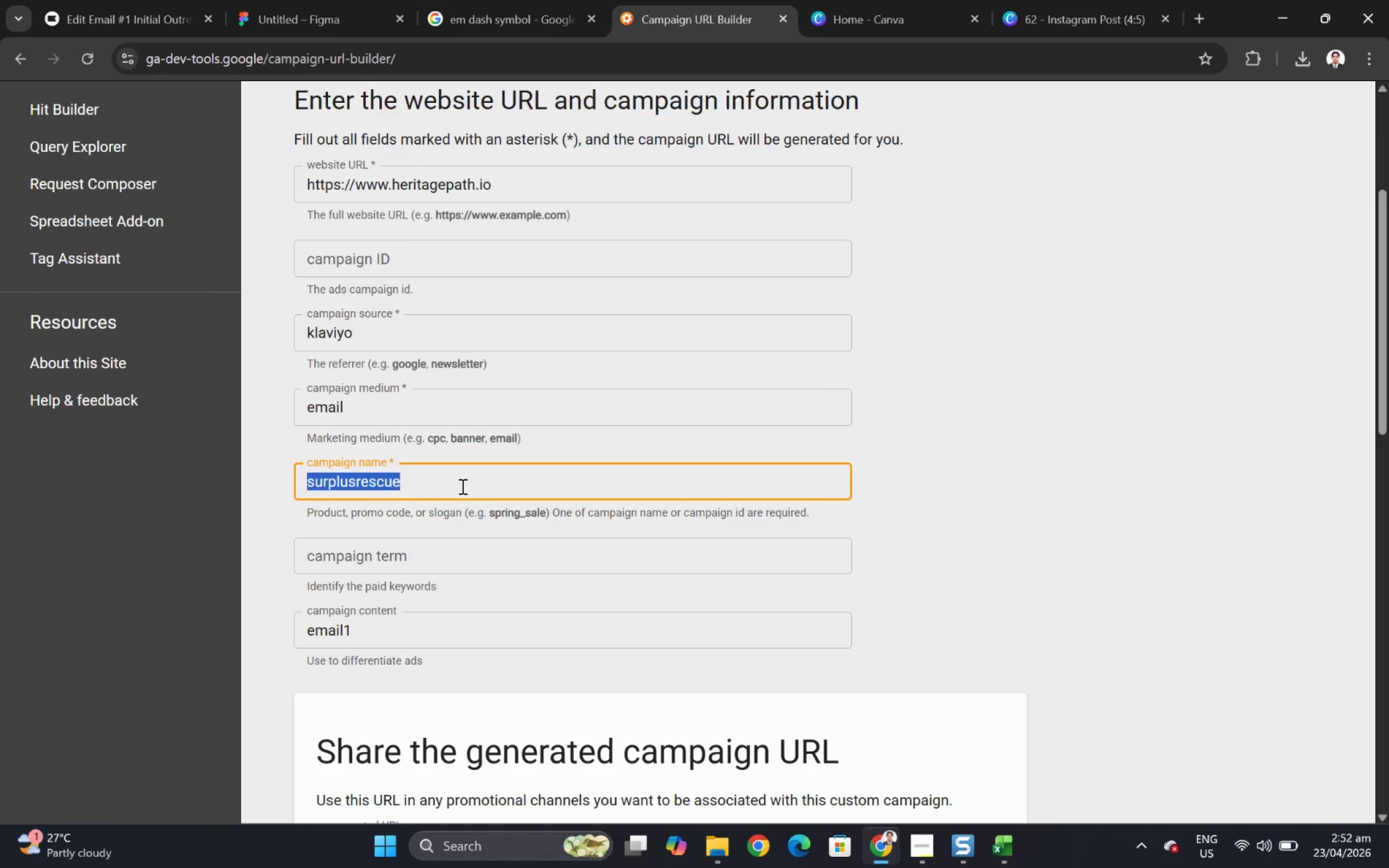 
triple_click([461, 486])
 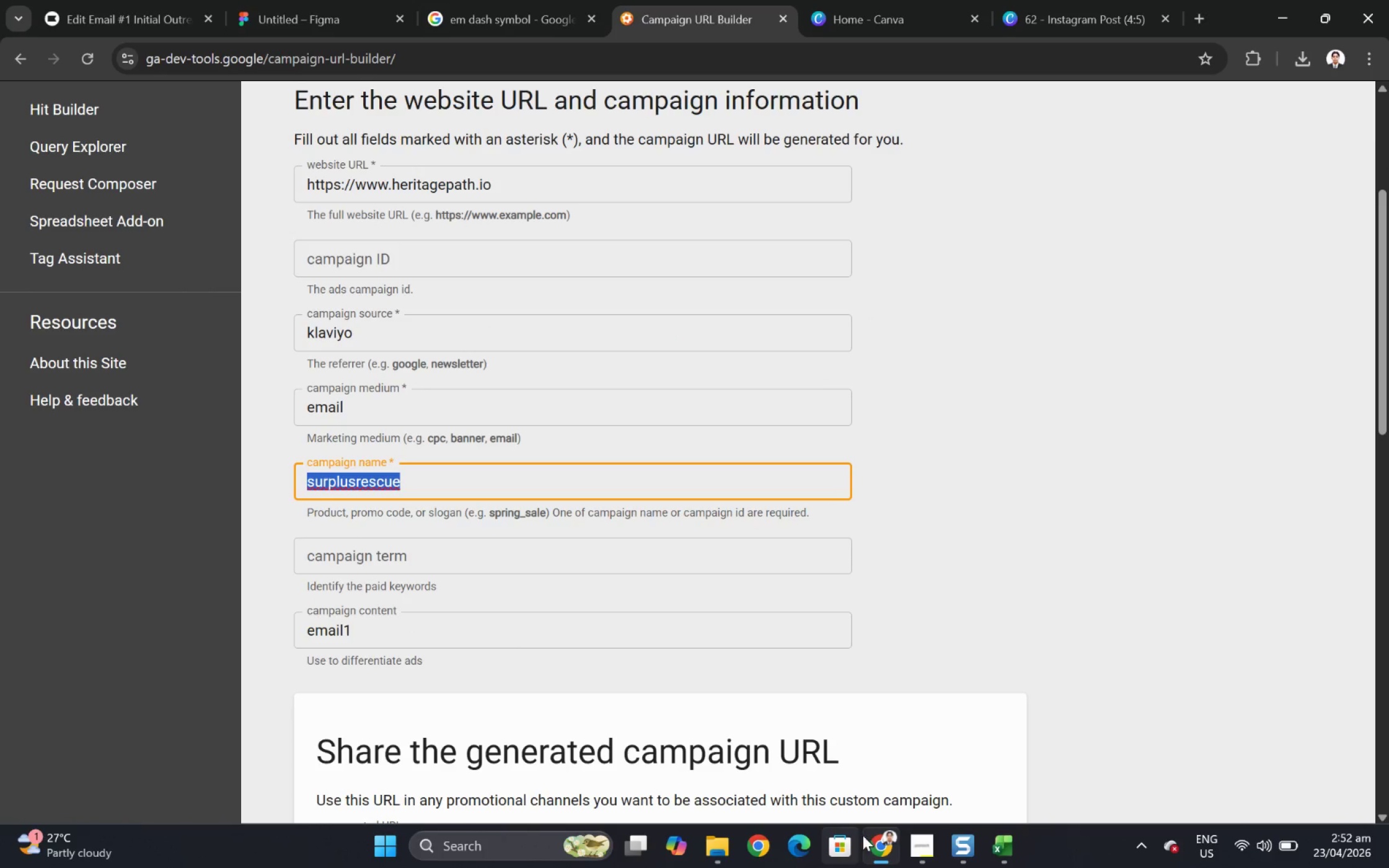 
left_click([927, 851])